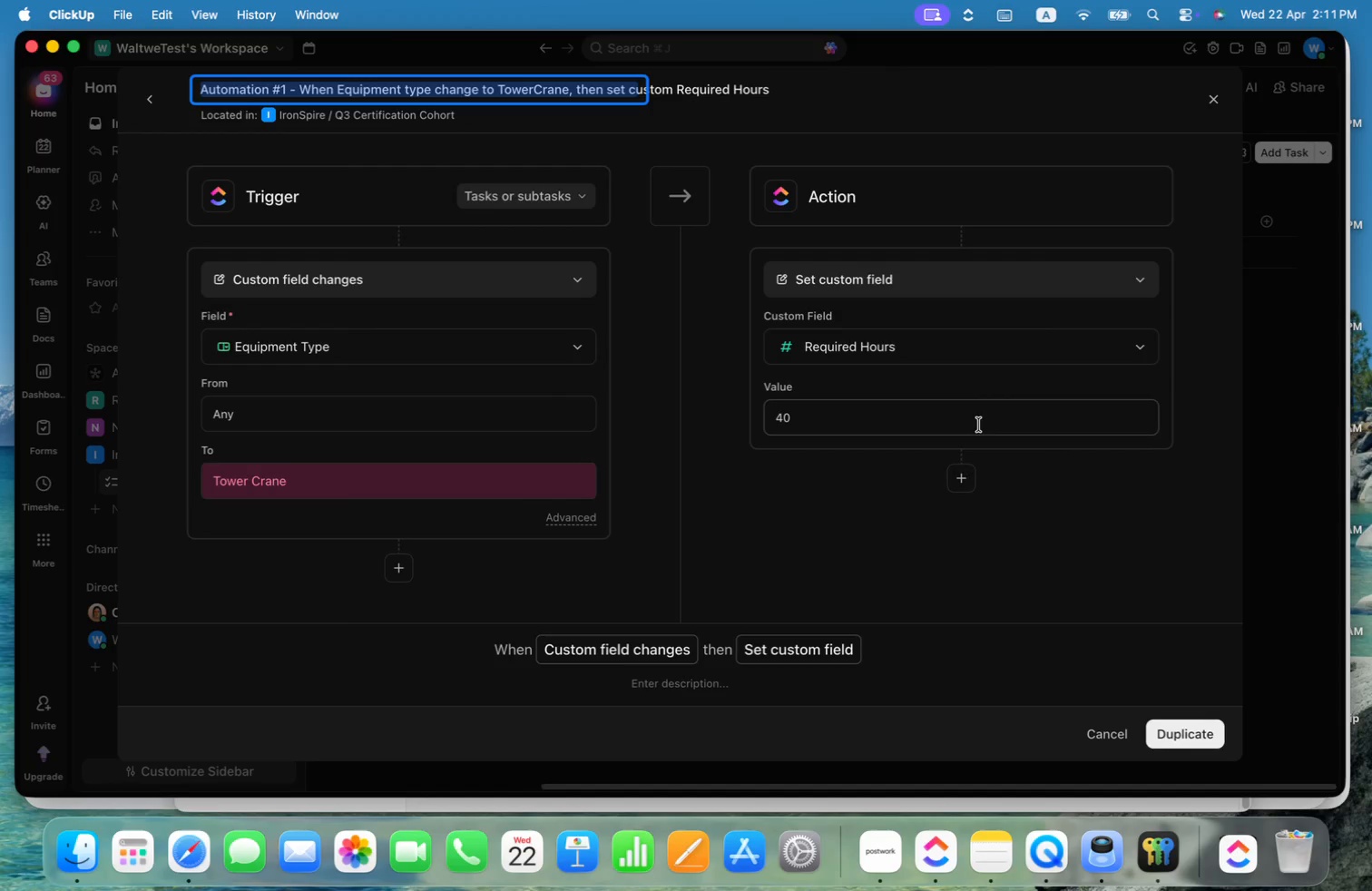 
left_click([1209, 739])
 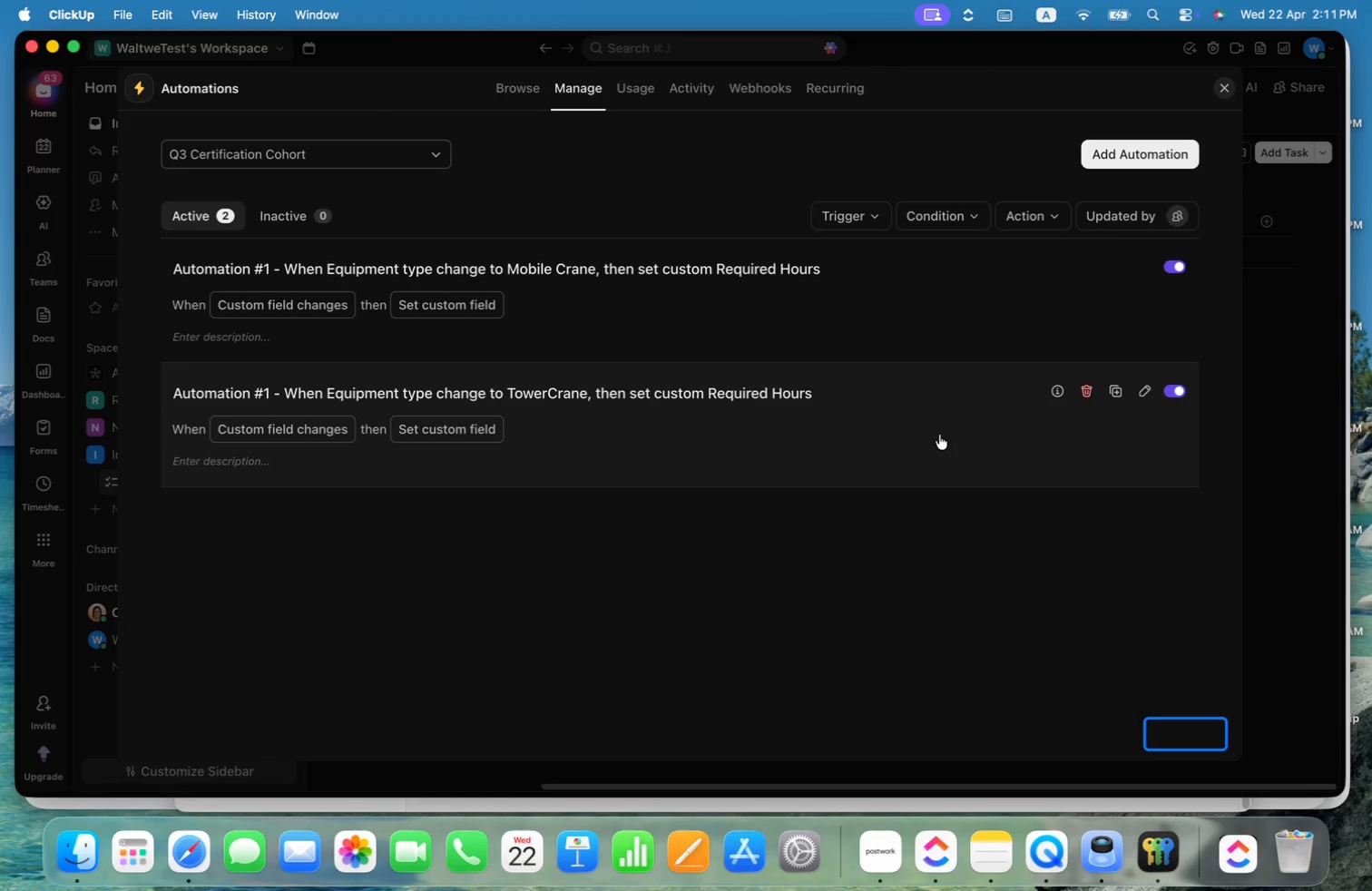 
left_click([1120, 387])
 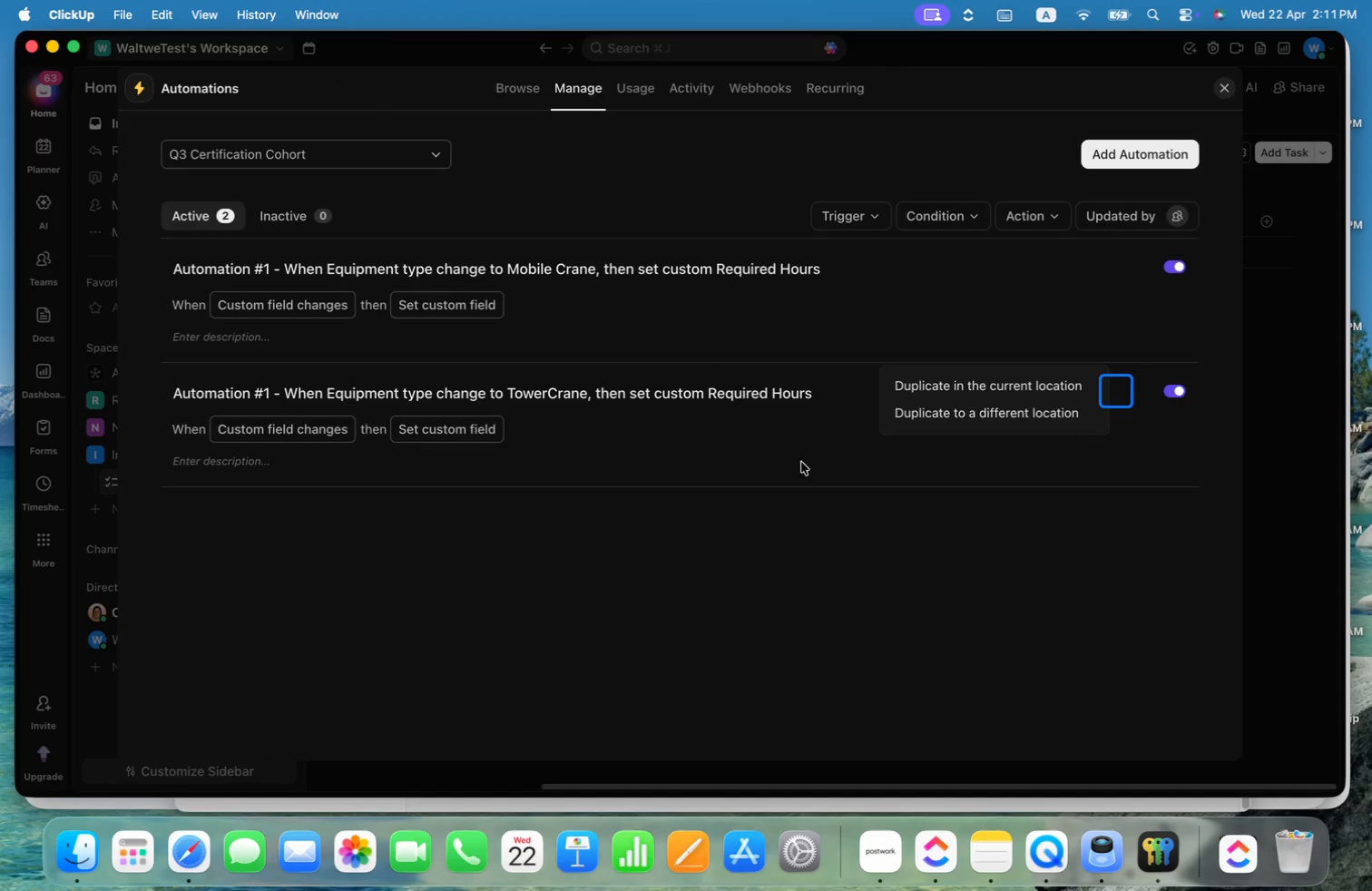 
left_click([996, 383])
 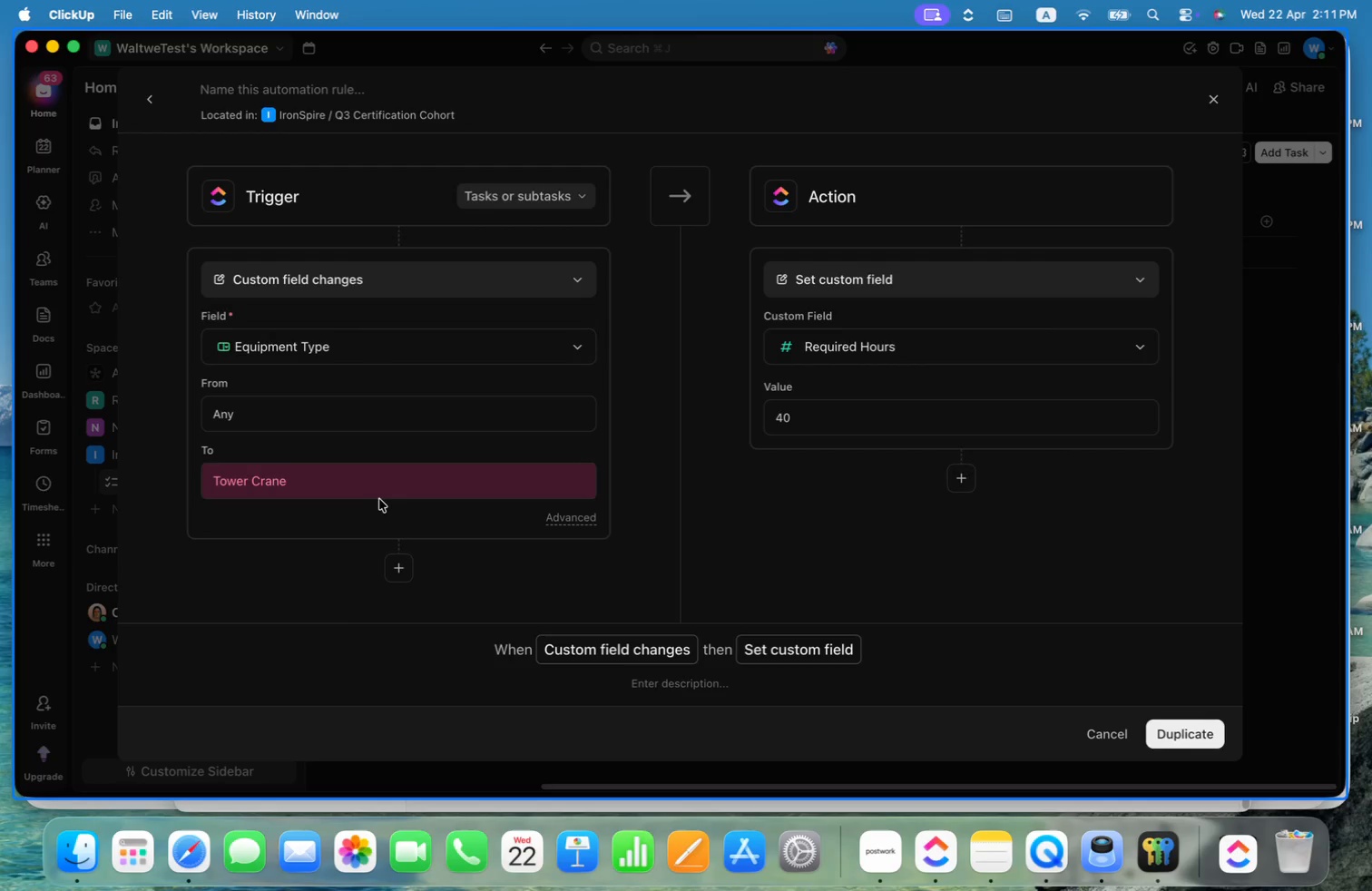 
double_click([387, 485])
 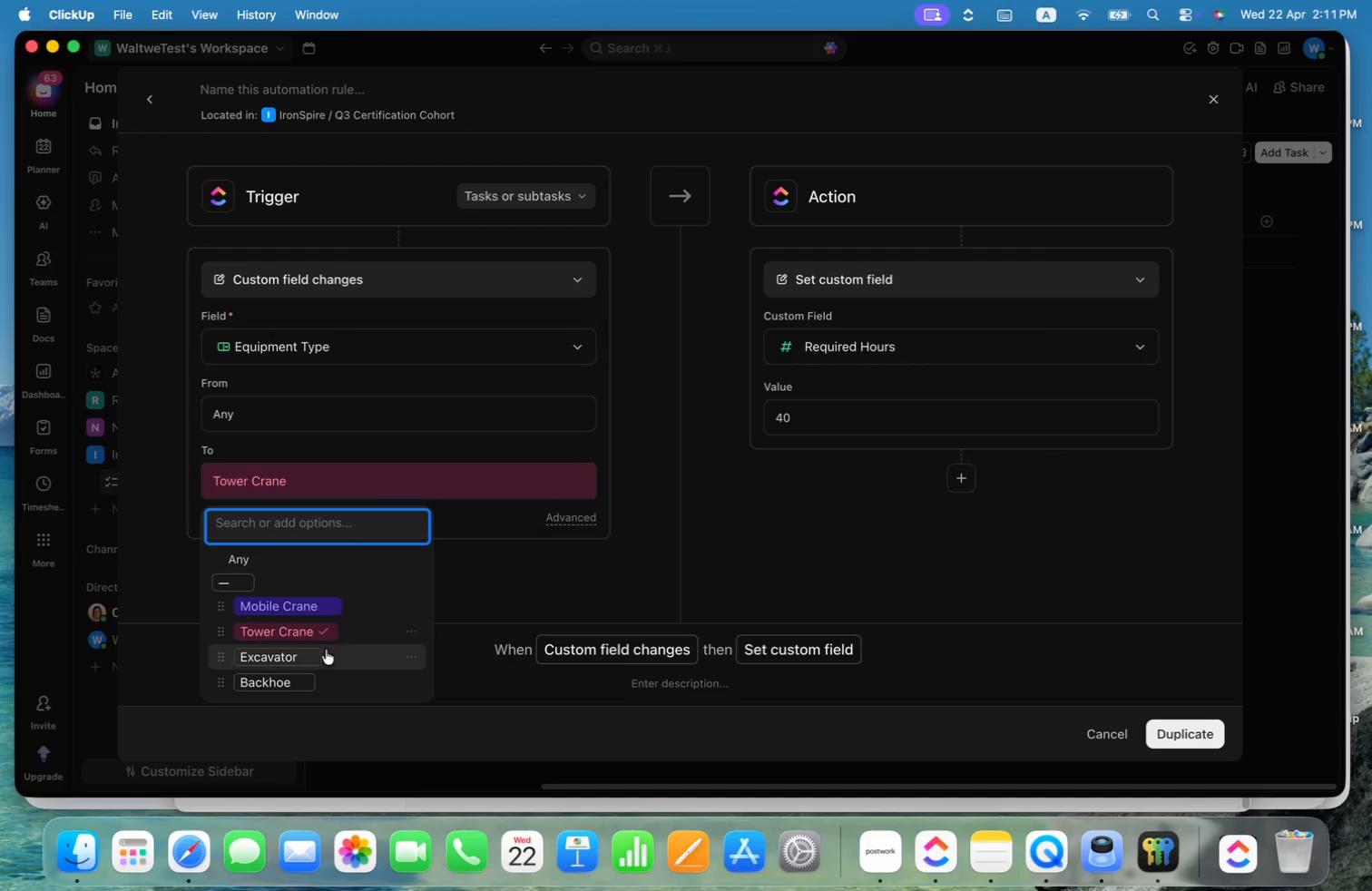 
left_click([325, 657])
 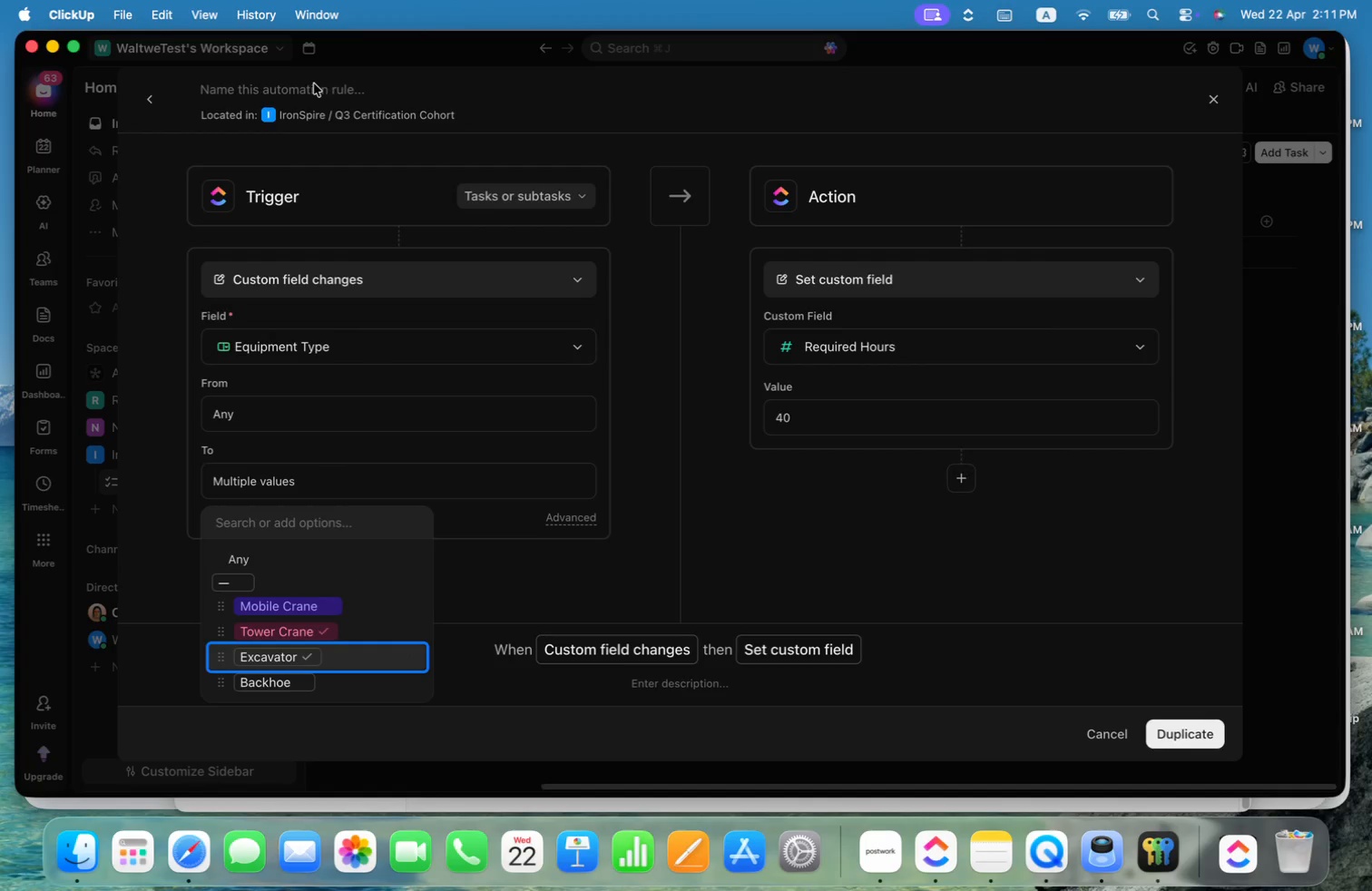 
left_click([321, 89])
 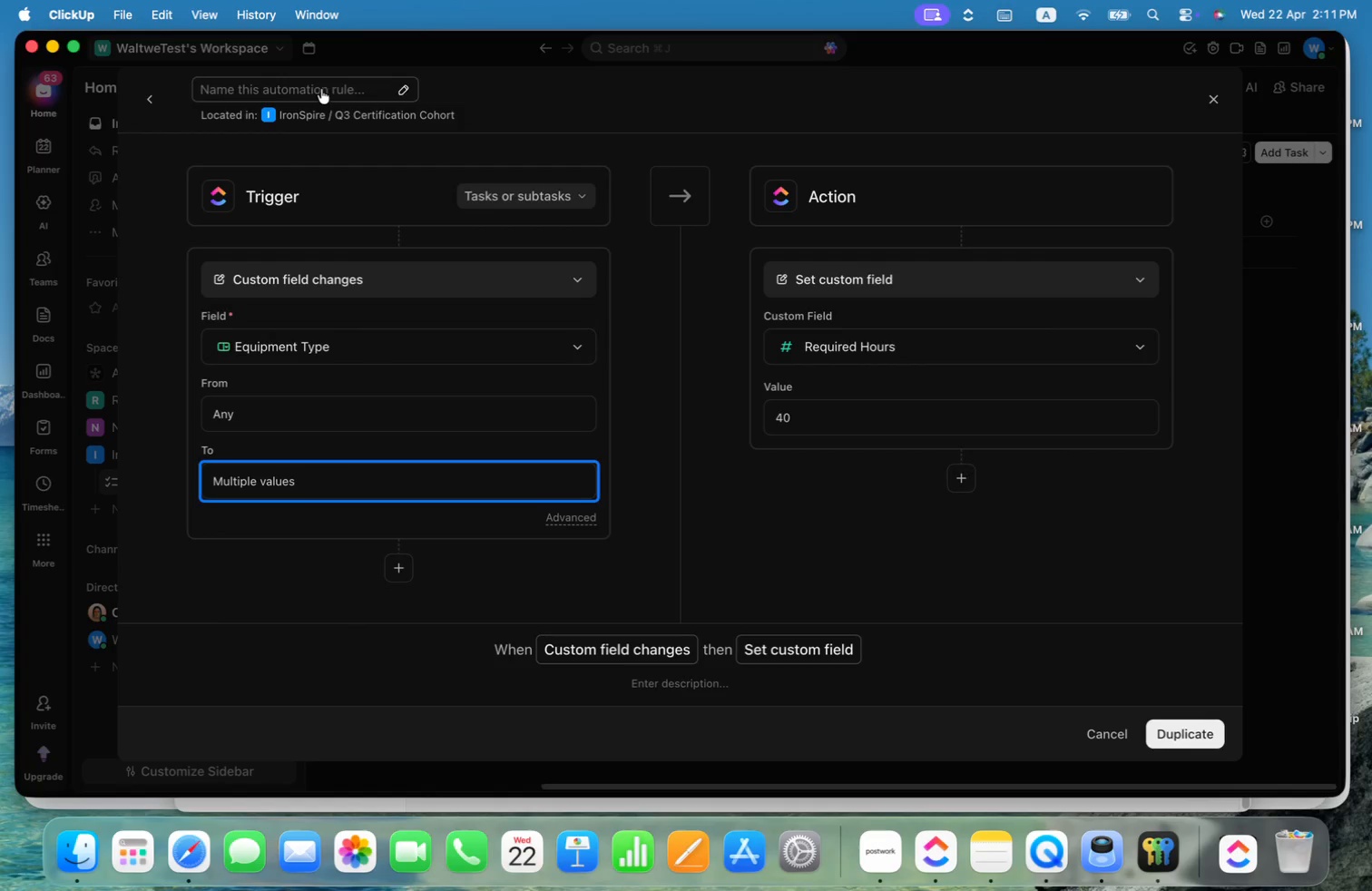 
left_click([321, 89])
 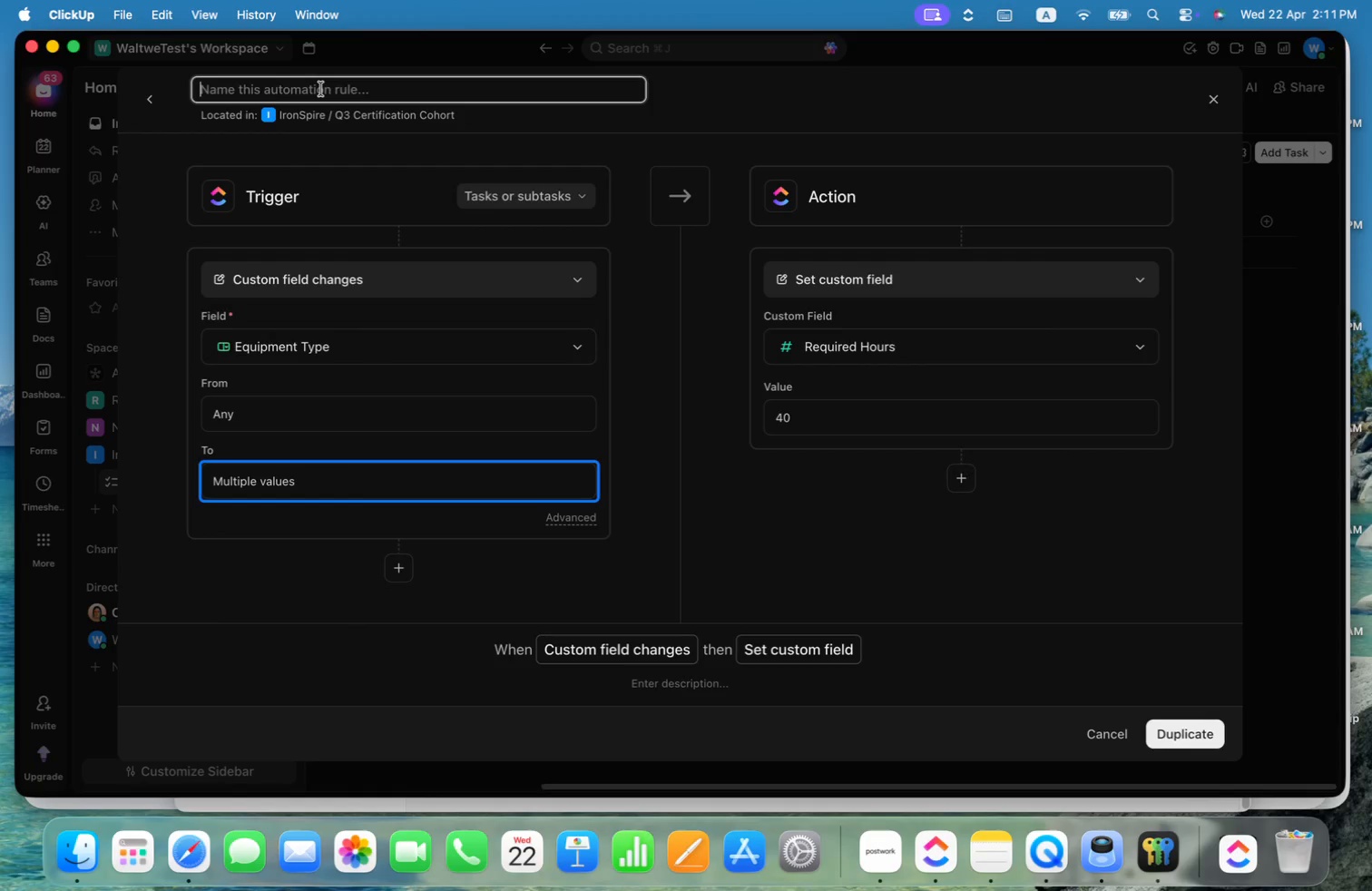 
key(Meta+V)
 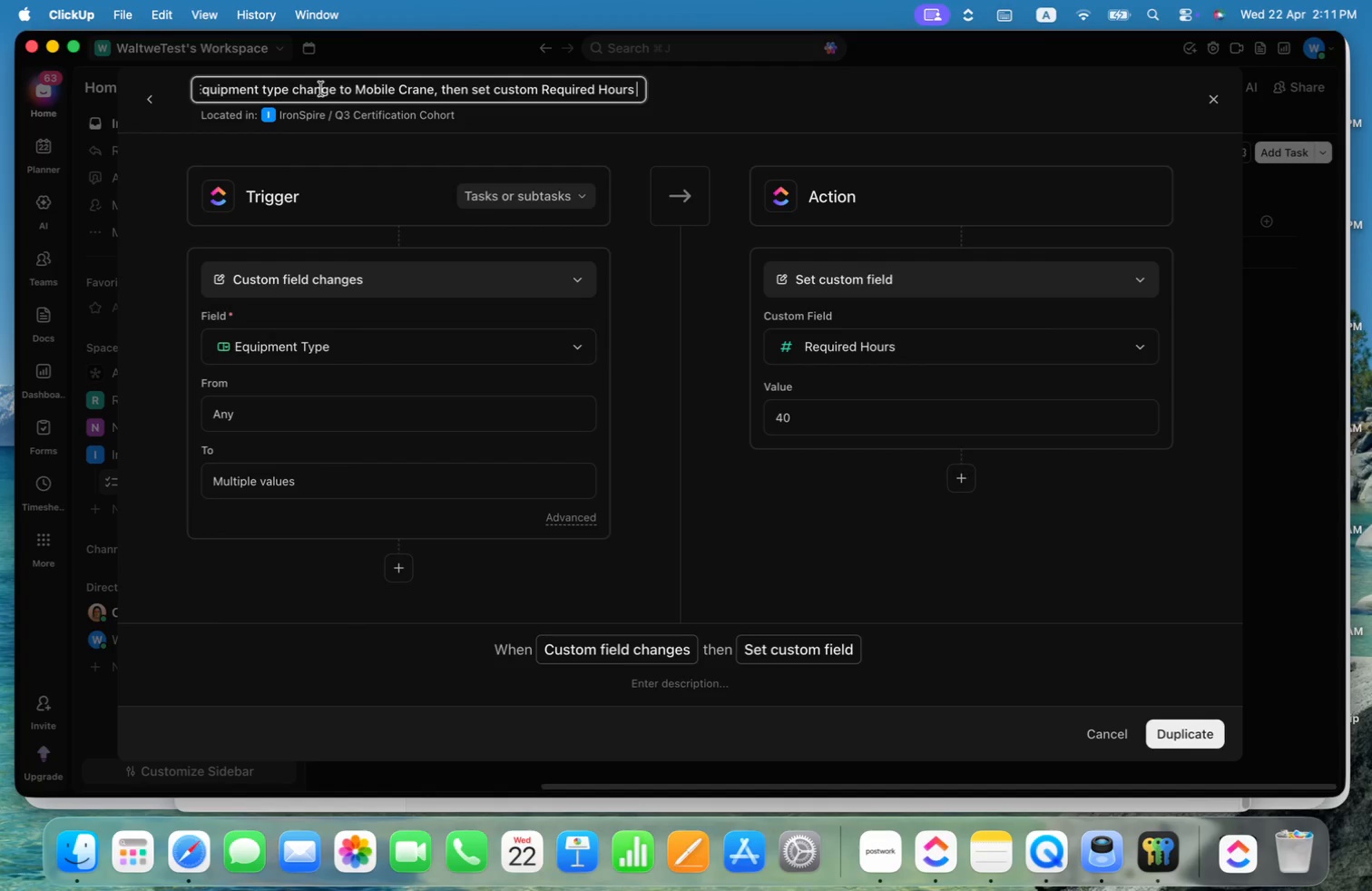 
key(Meta+ArrowLeft)
 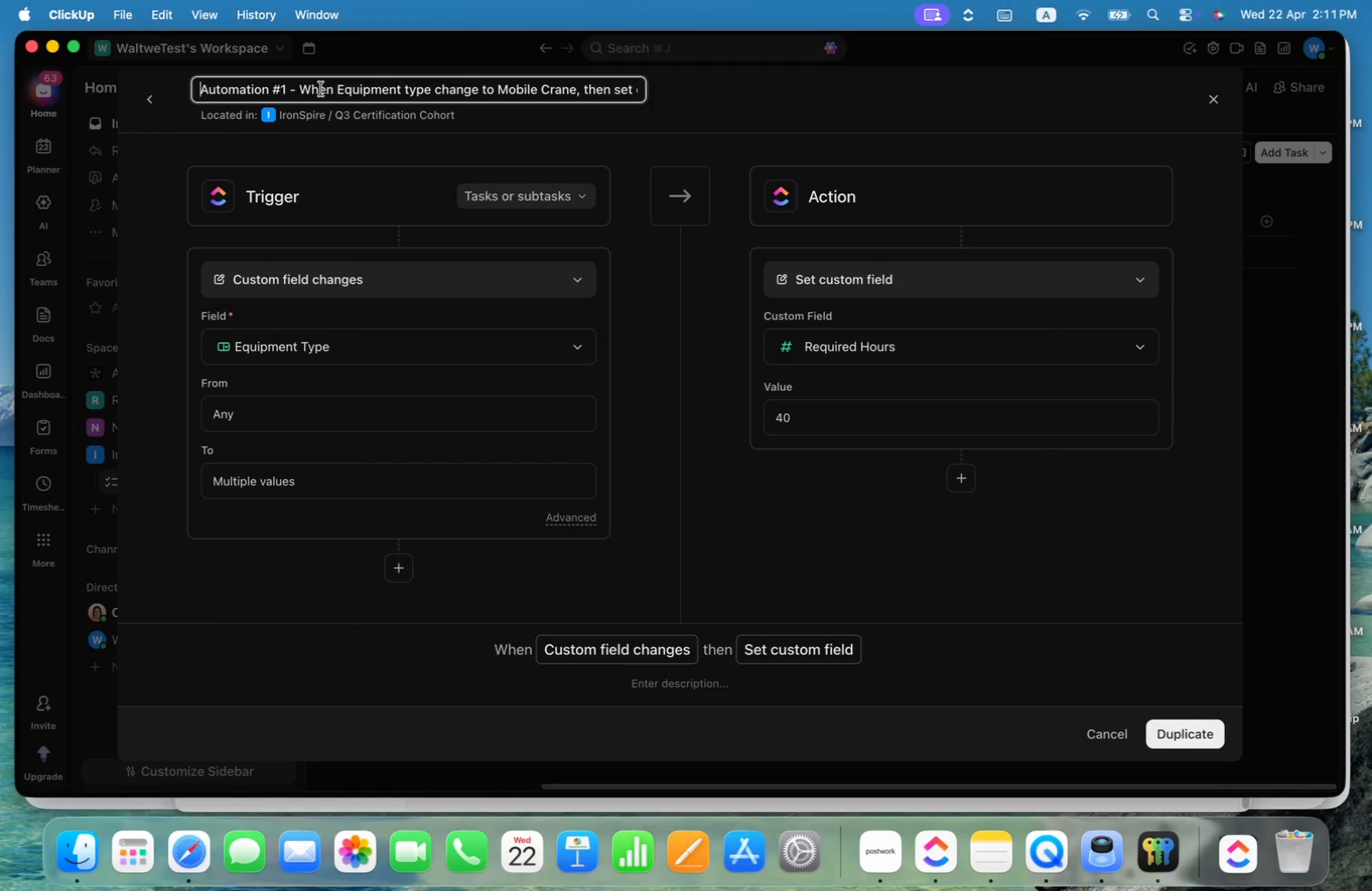 
key(Meta+ArrowLeft)
 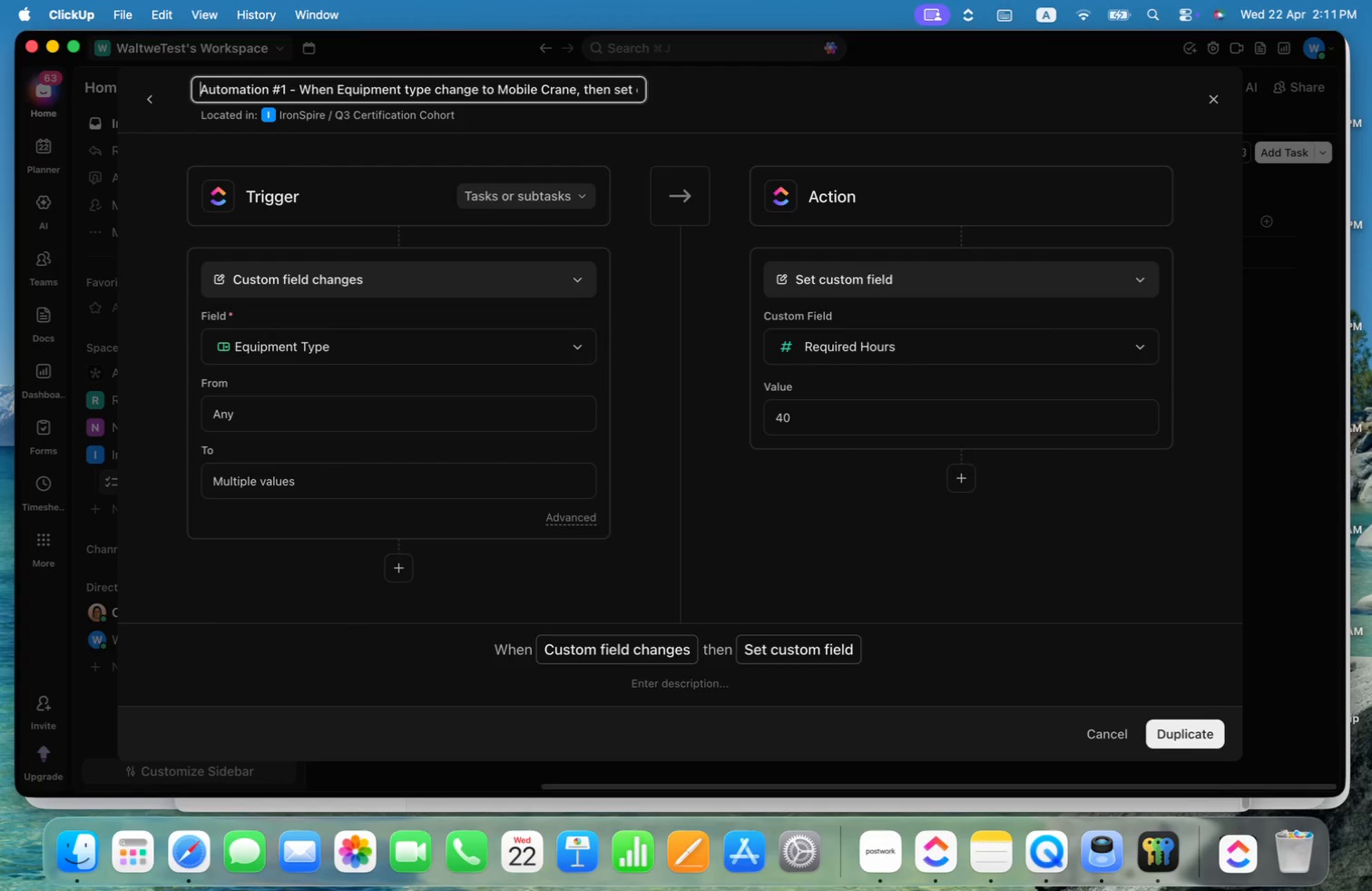 
hold_key(key=ArrowLeft, duration=1.18)
 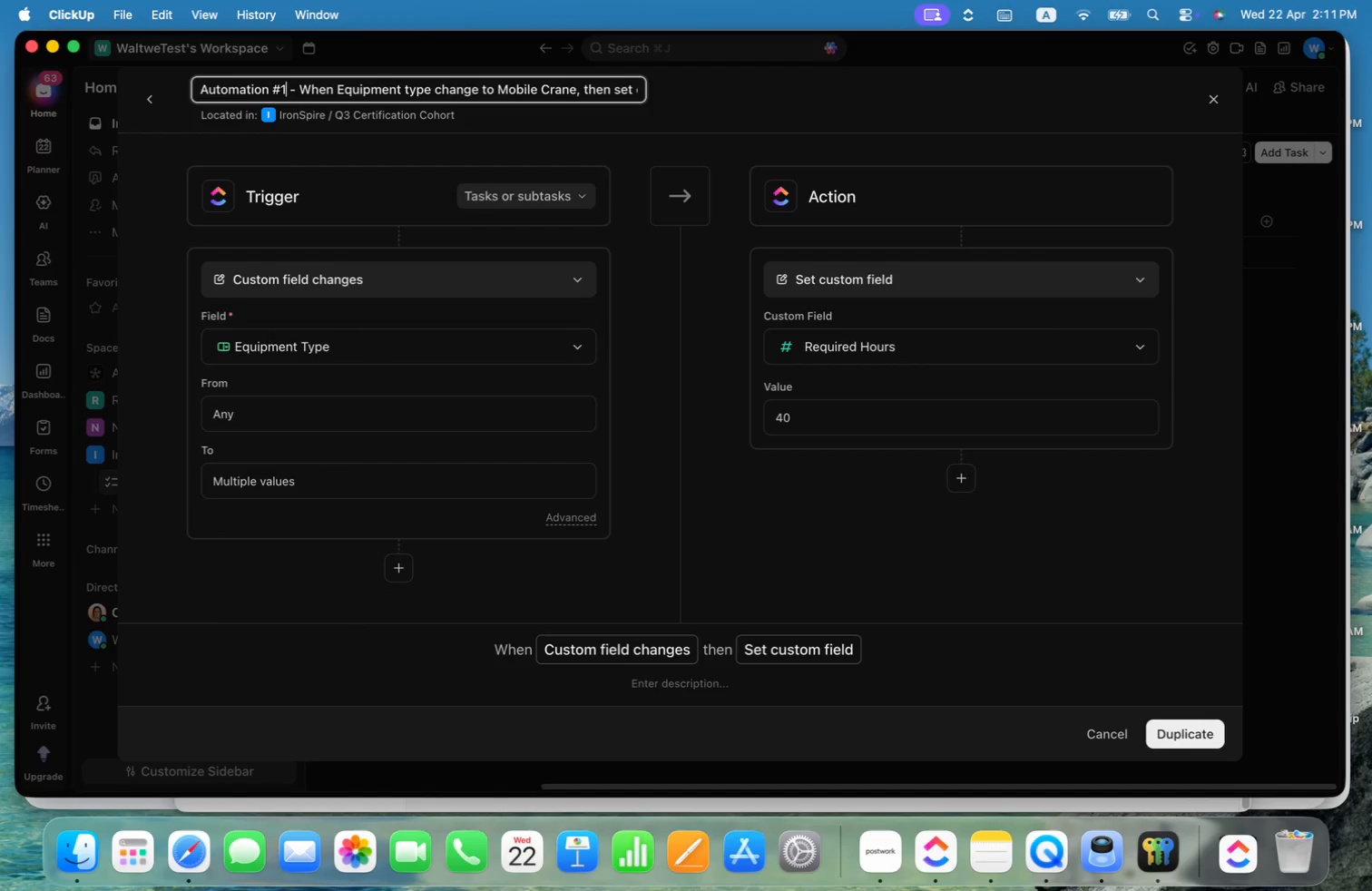 
hold_key(key=OptionLeft, duration=0.39)
 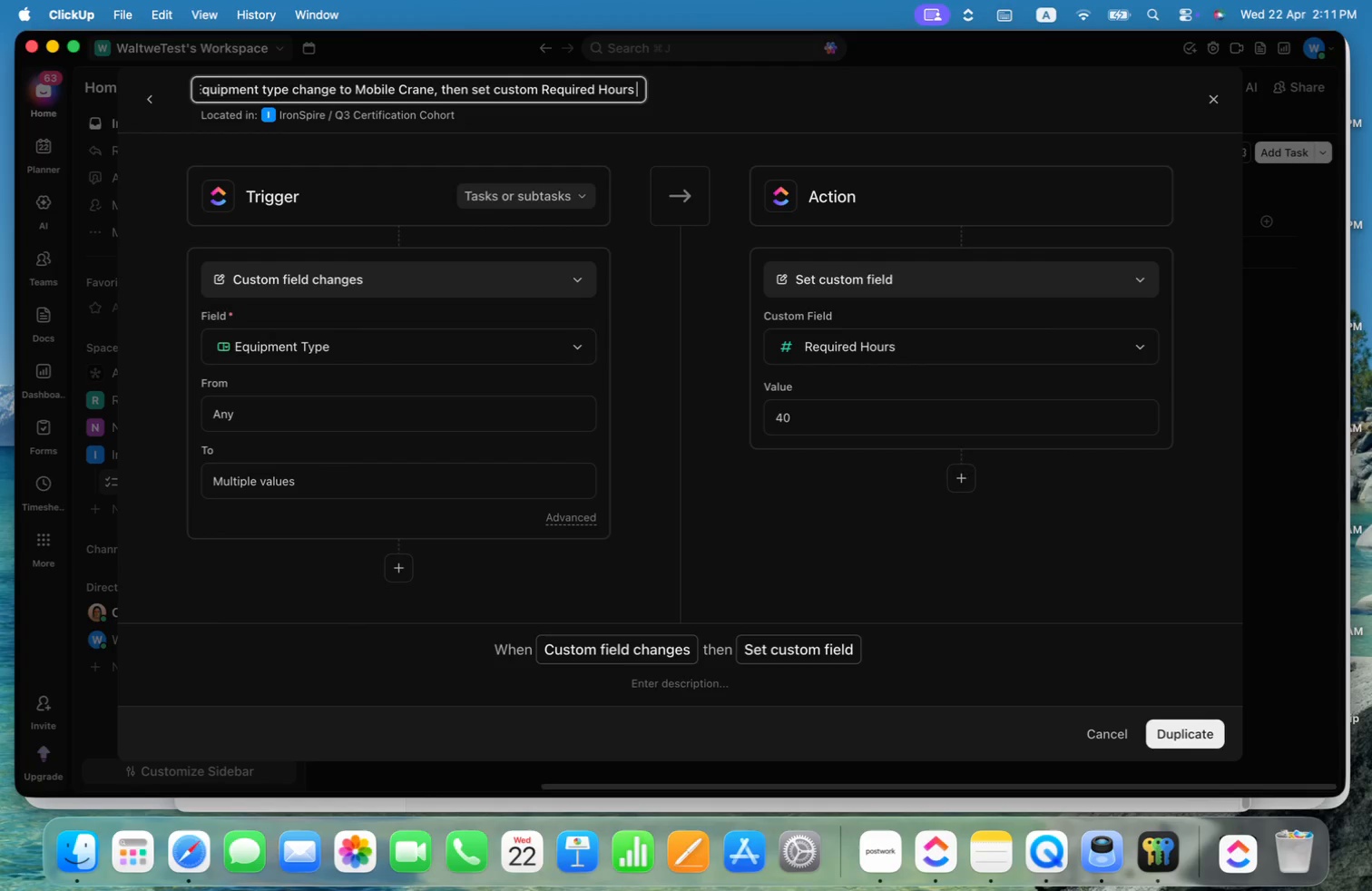 
key(Meta+CommandLeft)
 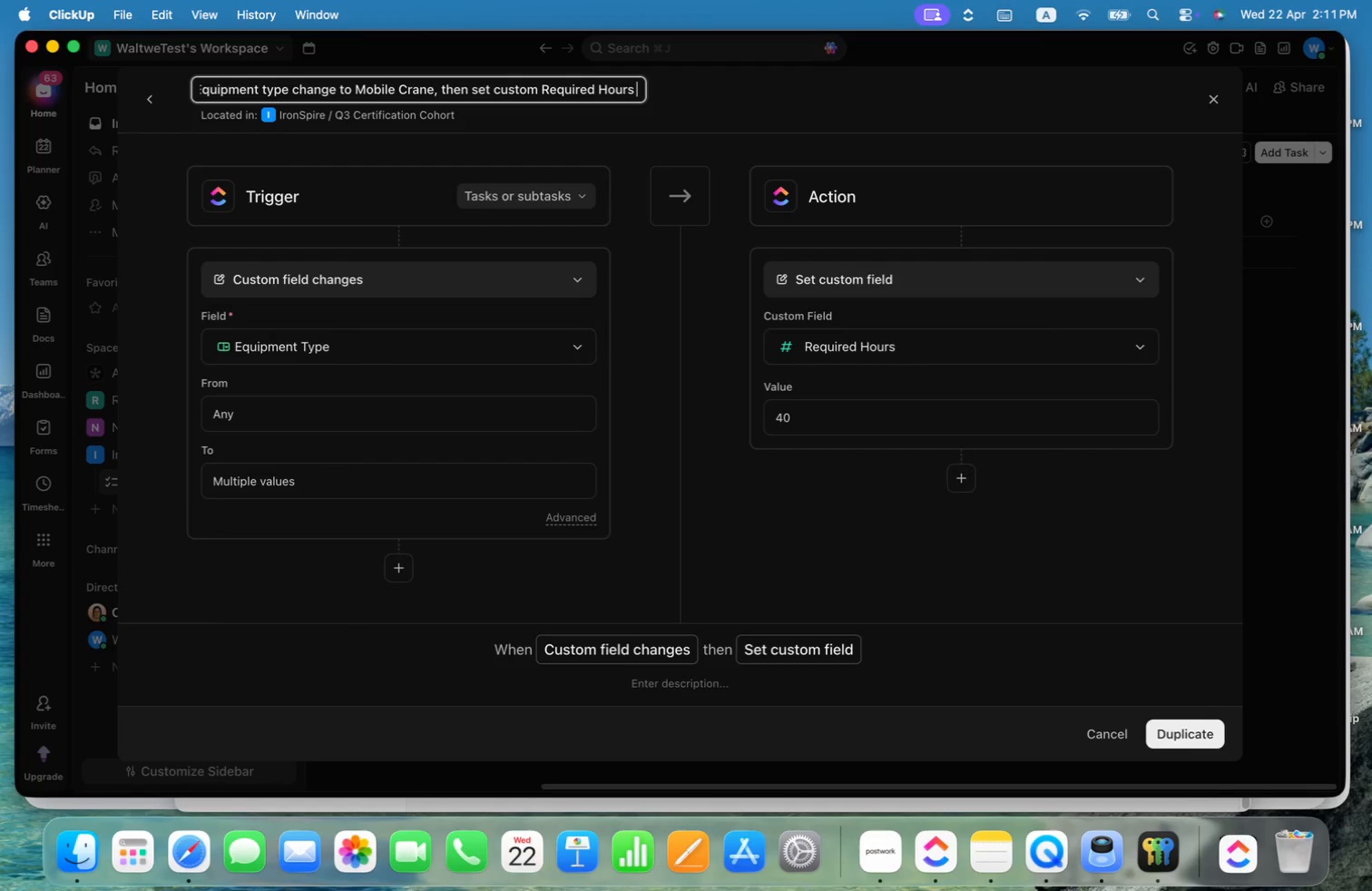 
key(Meta+ArrowRight)
 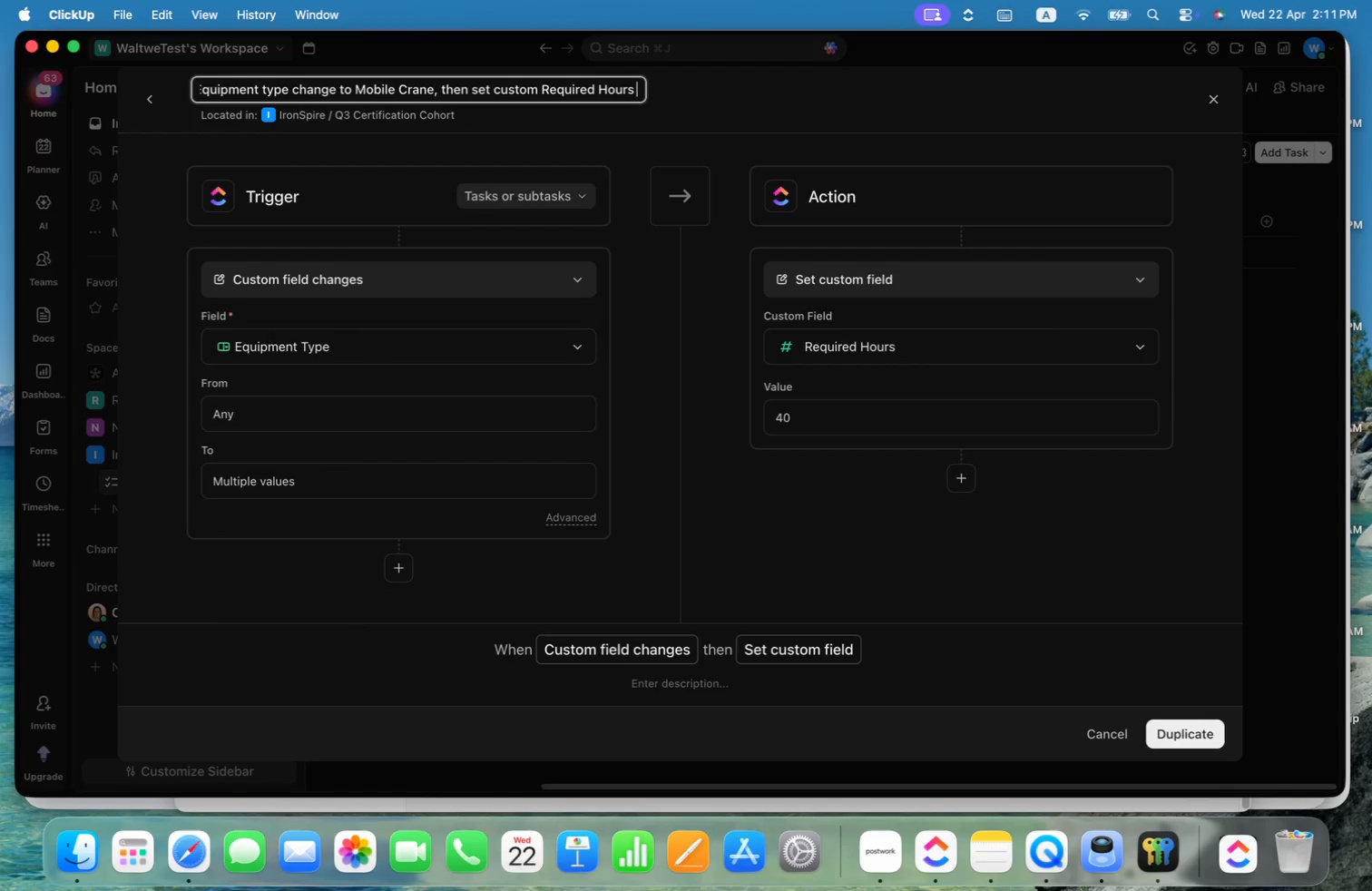 
key(Meta+ArrowRight)
 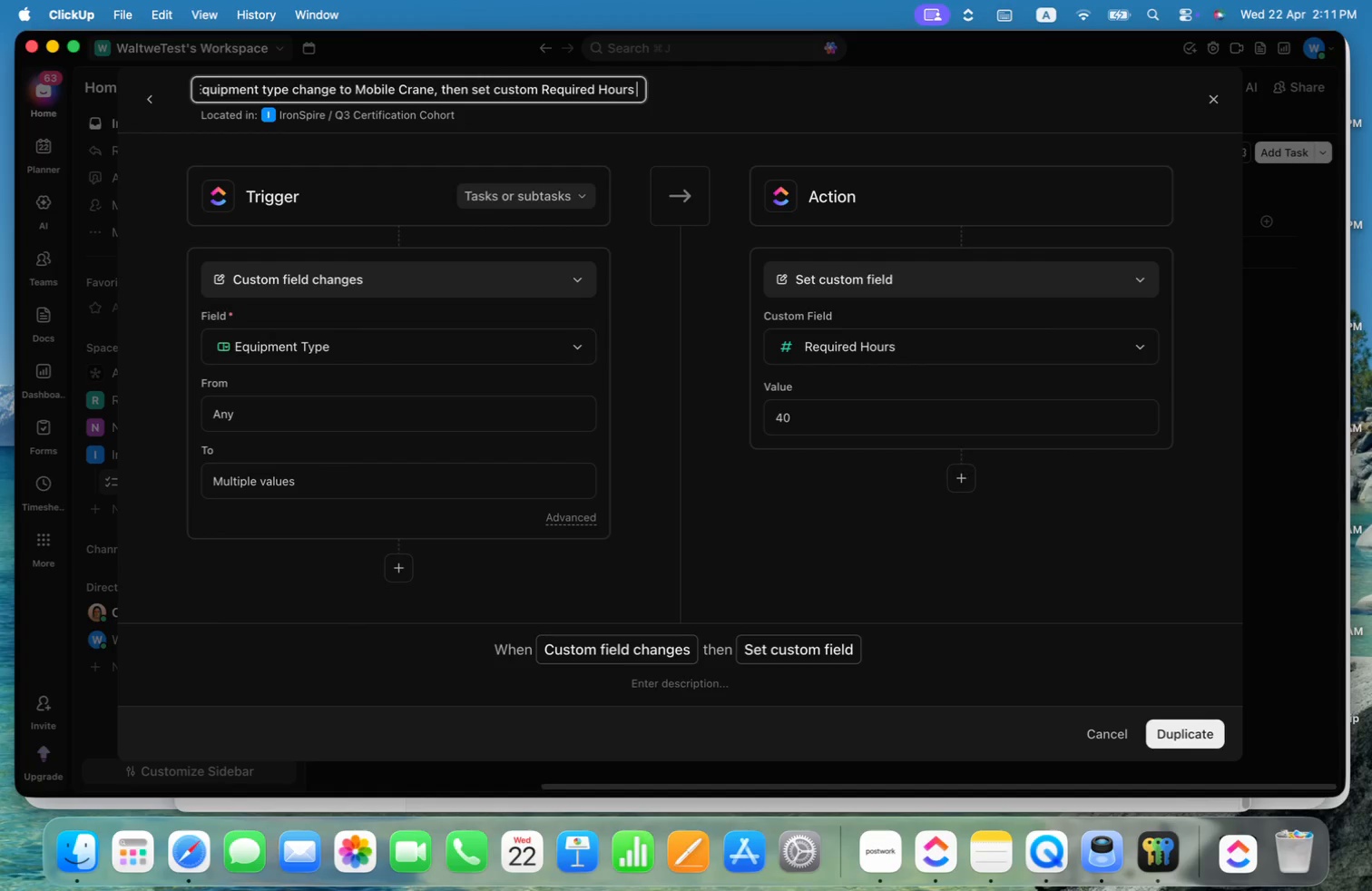 
key(Meta+CommandLeft)
 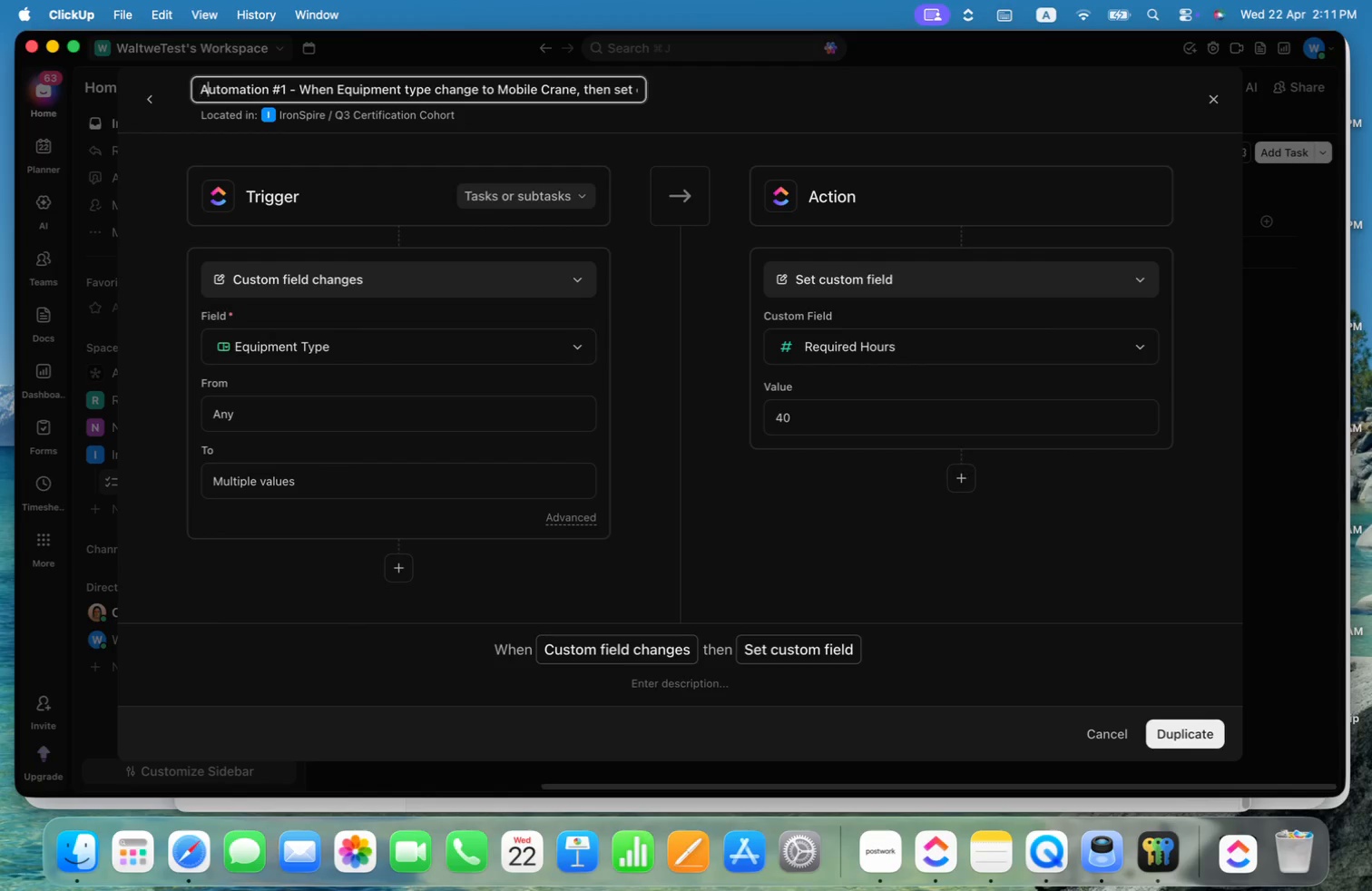 
key(ArrowRight)
 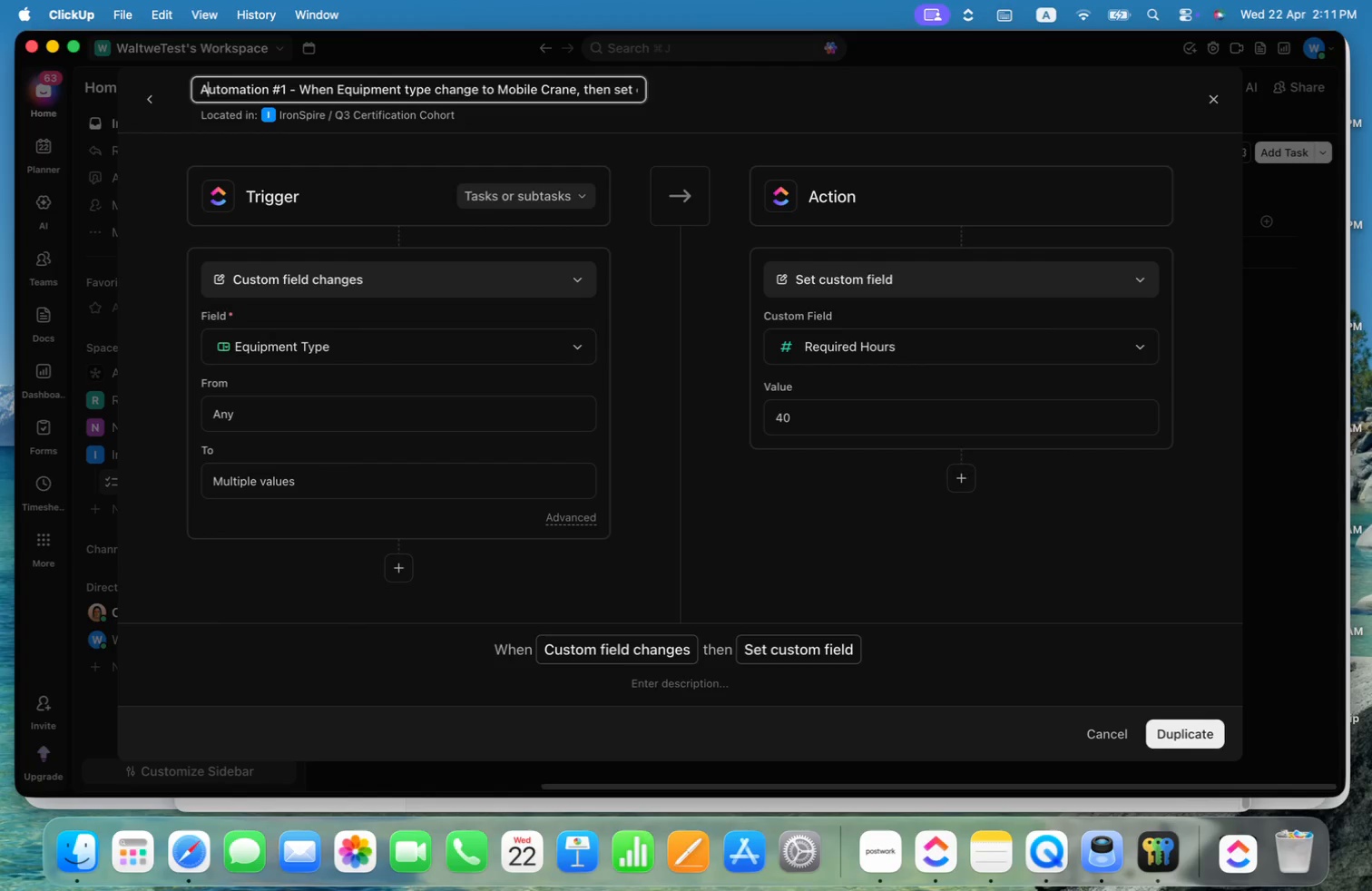 
key(Alt+ArrowRight)
 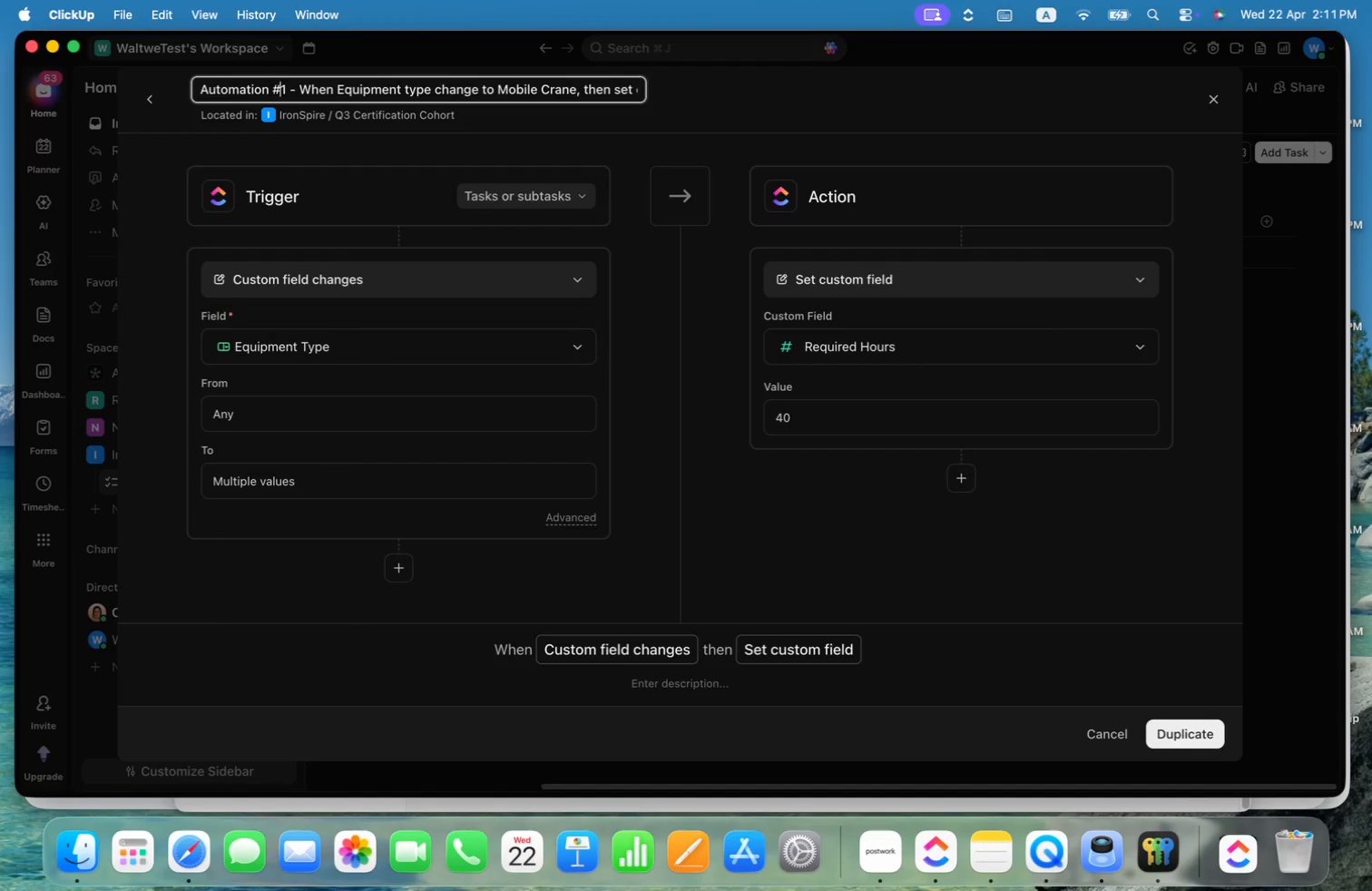 
key(Alt+ArrowRight)
 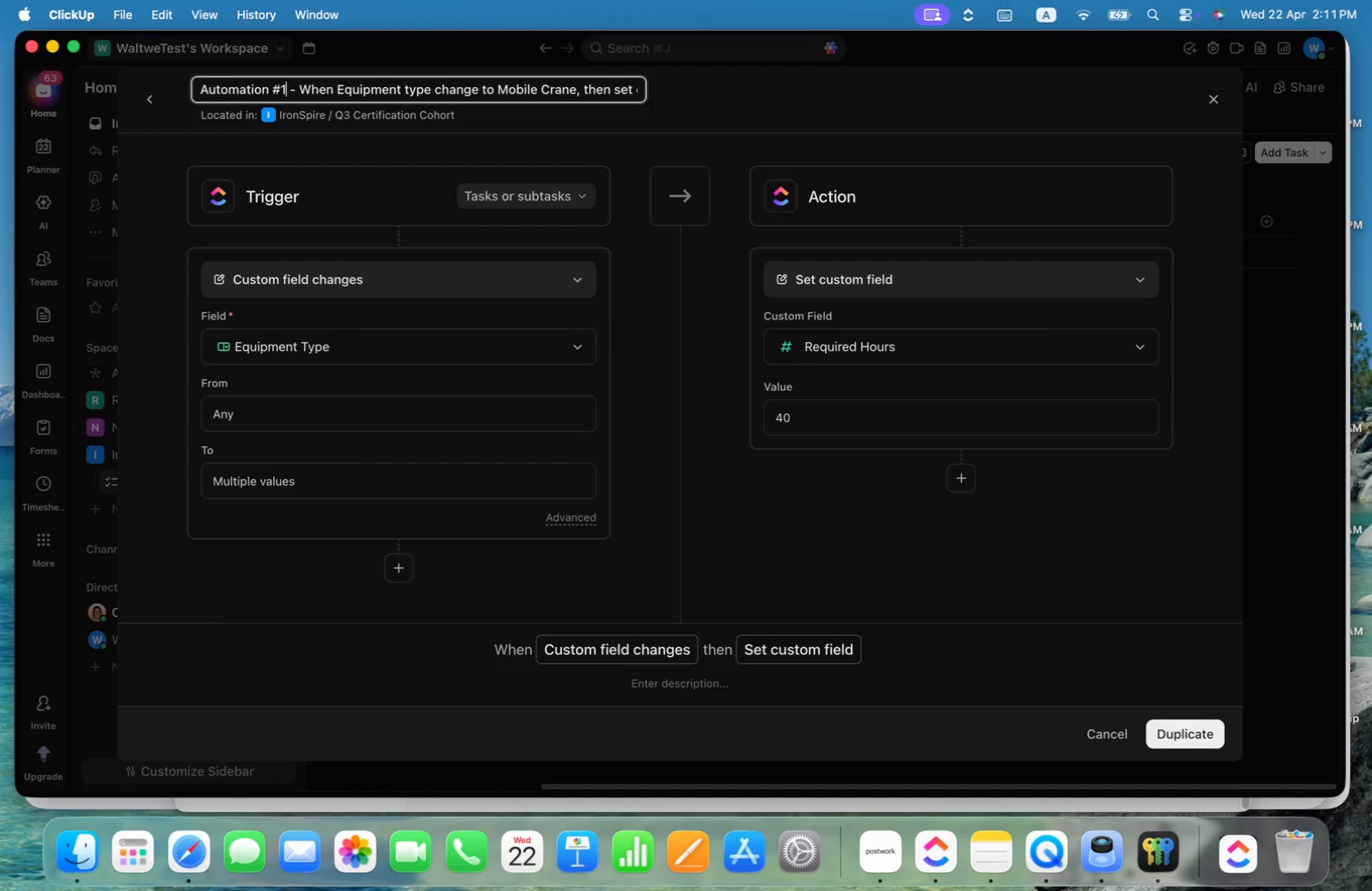 
key(Alt+ArrowRight)
 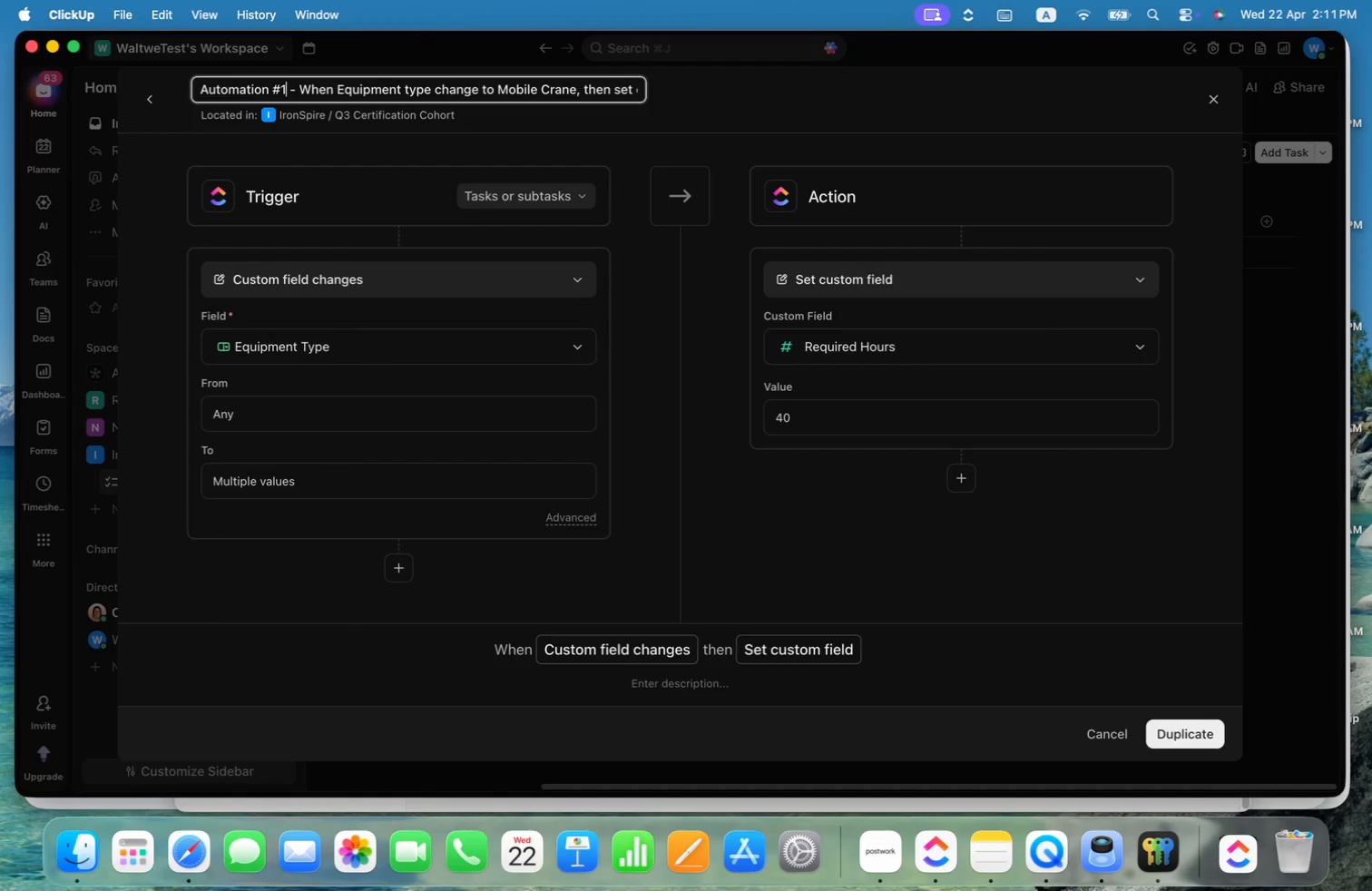 
key(Alt+ArrowRight)
 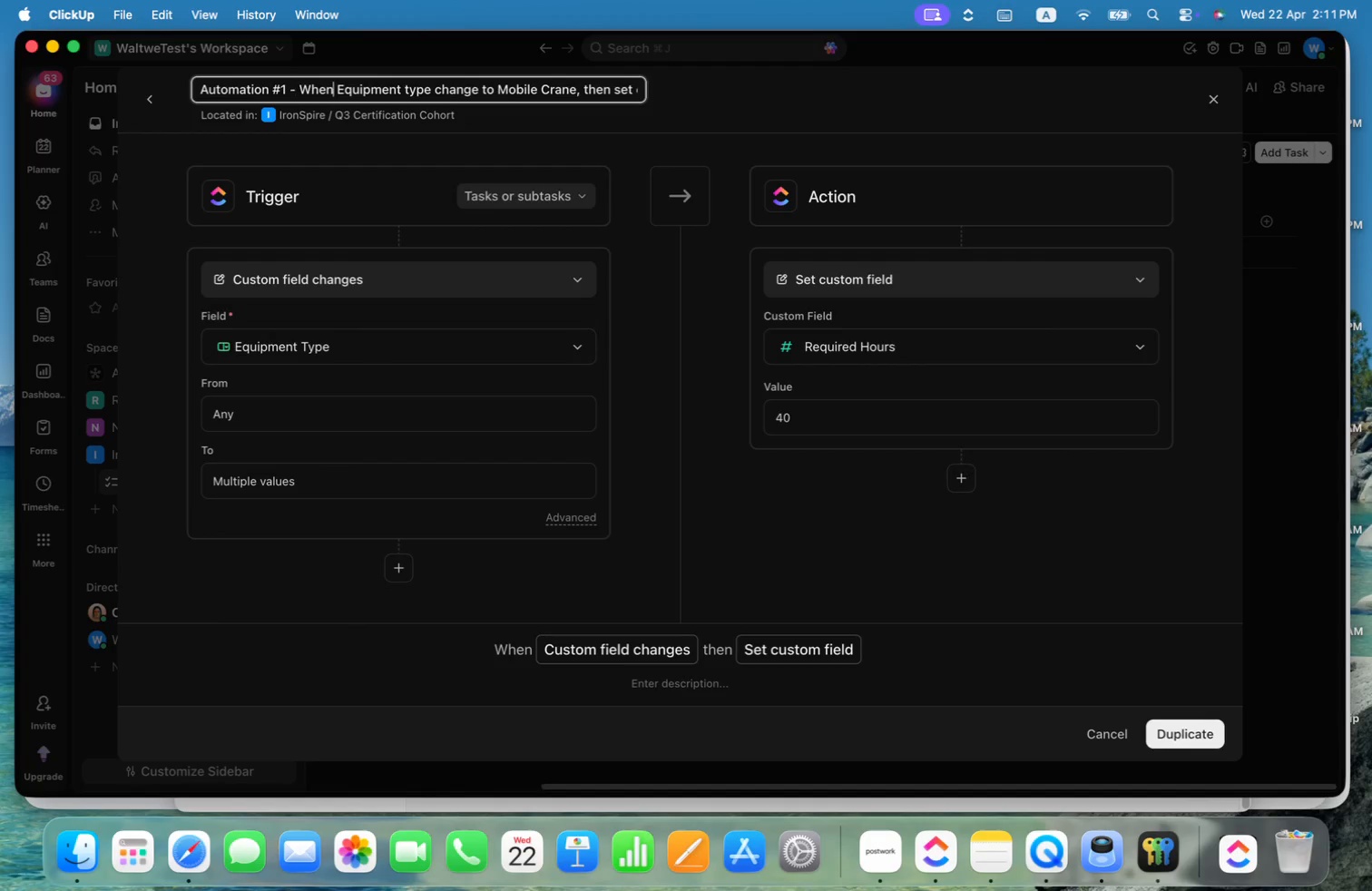 
key(Alt+ArrowRight)
 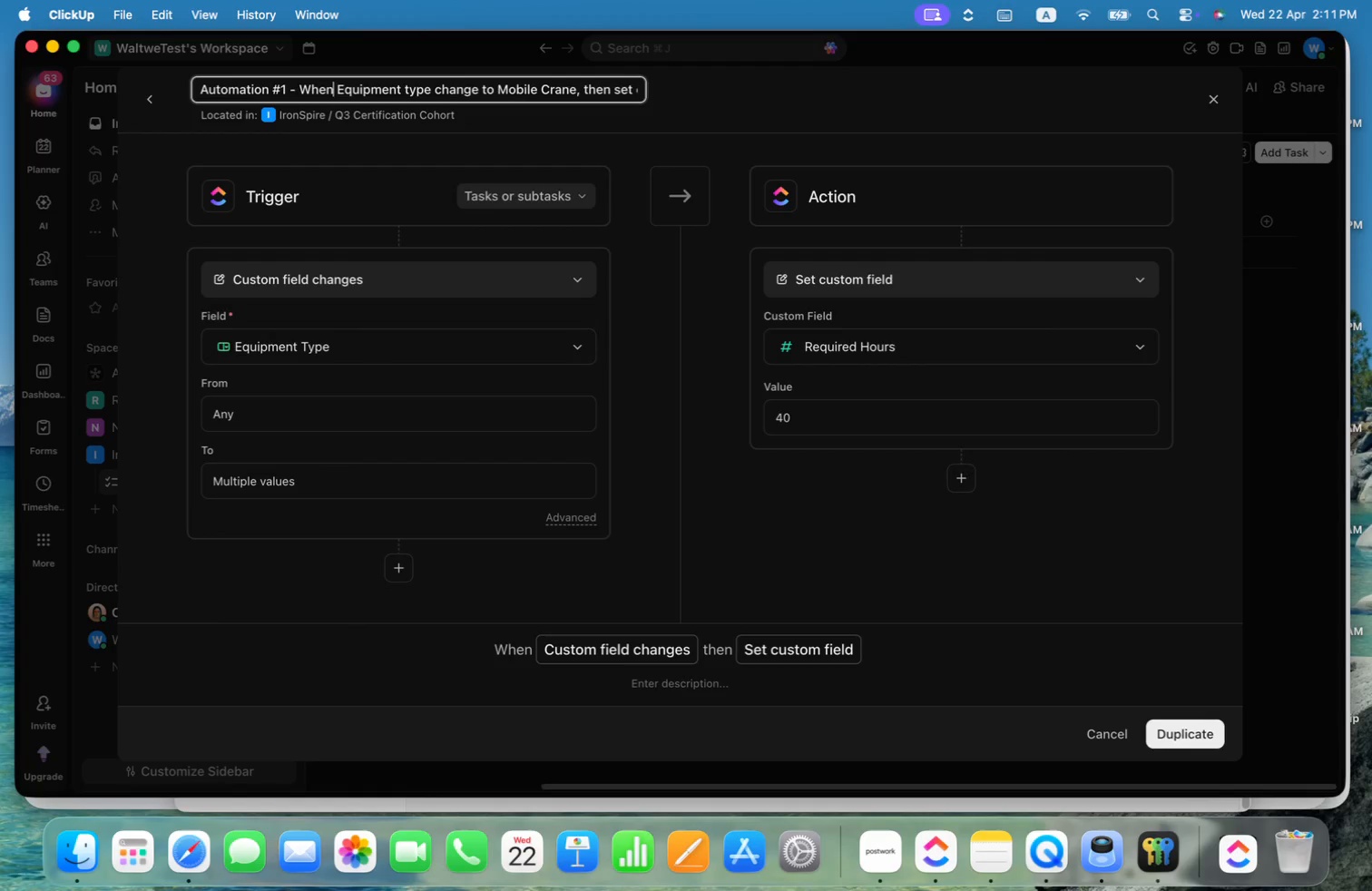 
key(Alt+ArrowRight)
 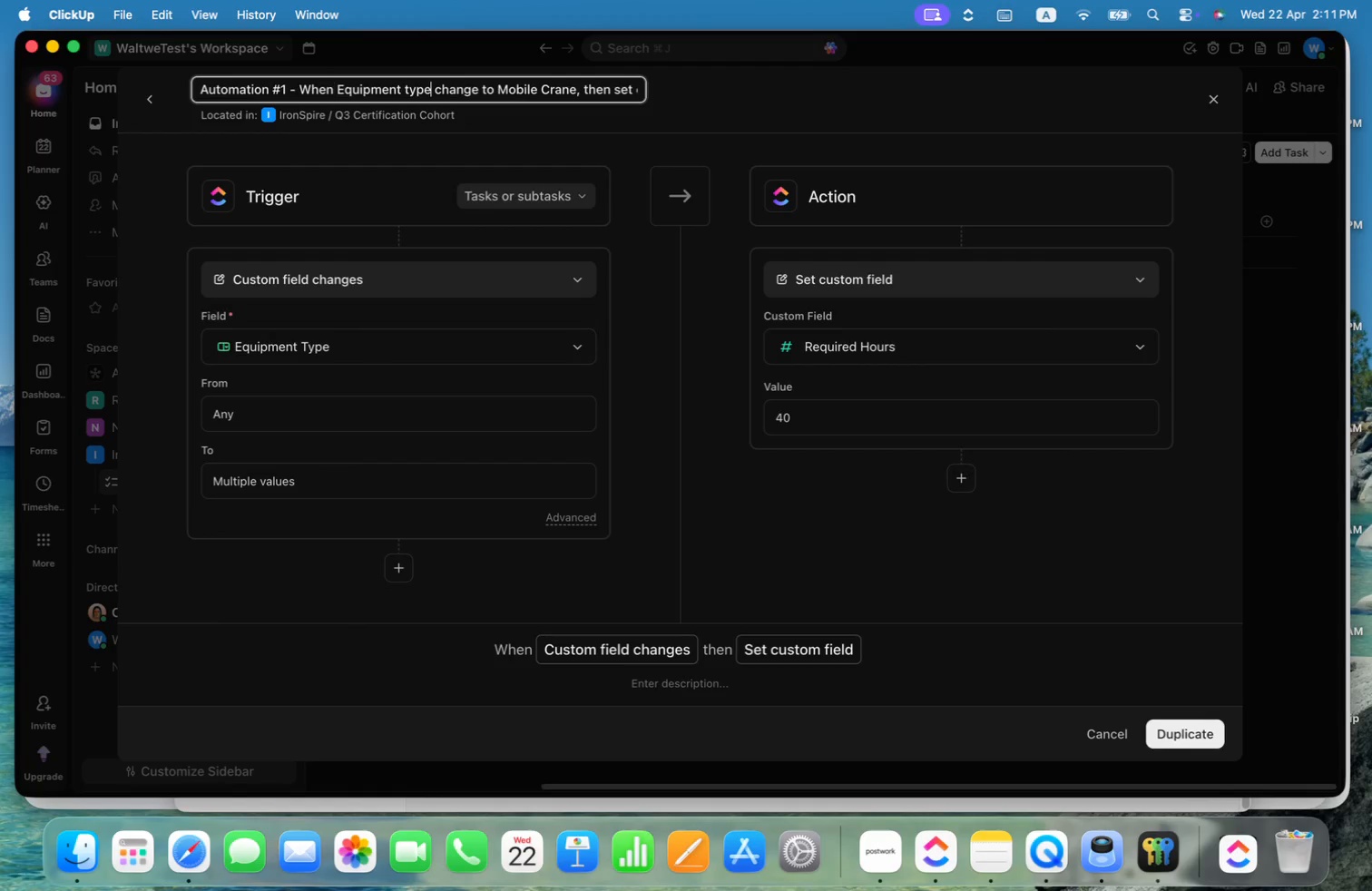 
key(Alt+ArrowRight)
 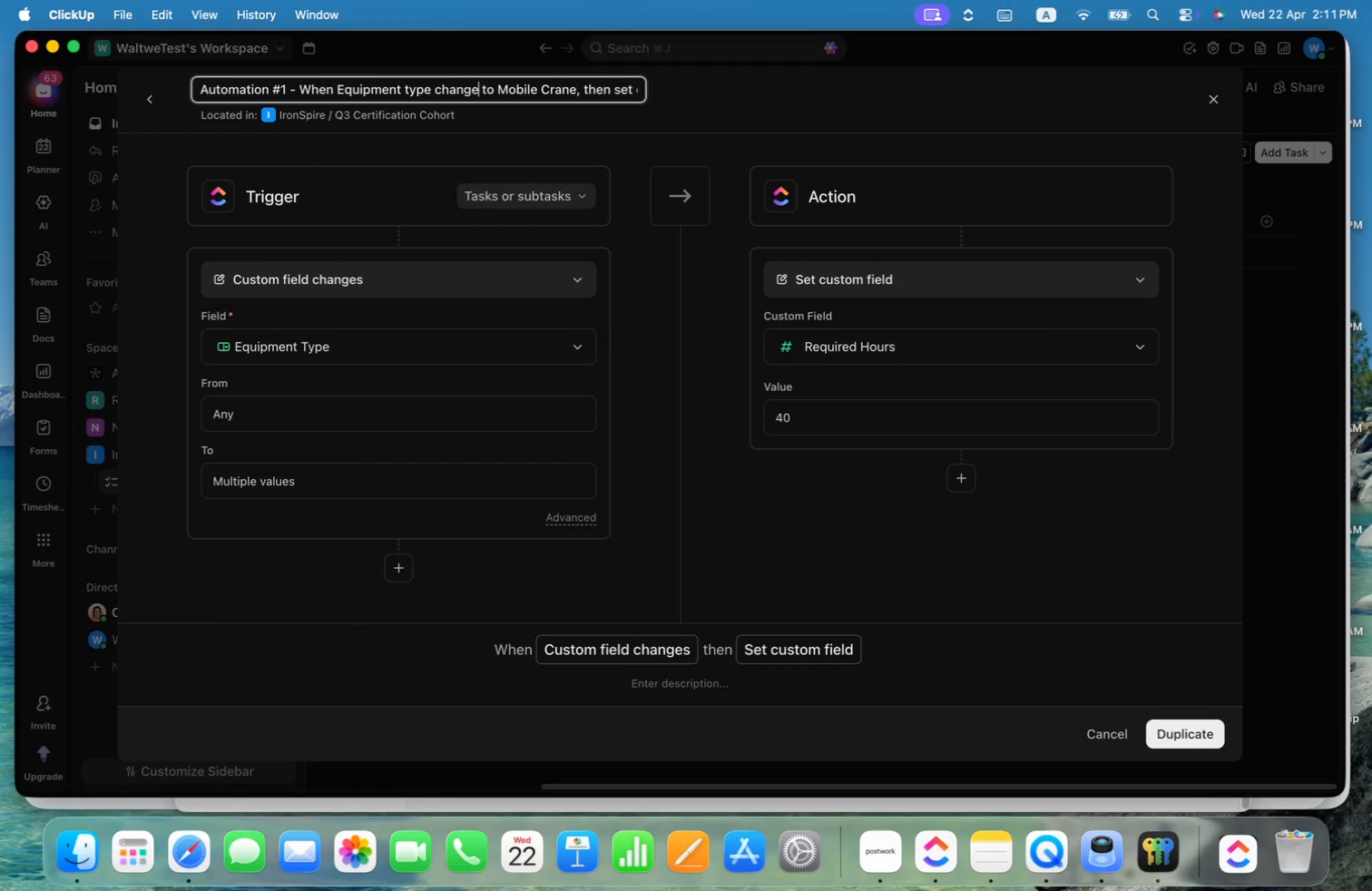 
key(Alt+ArrowRight)
 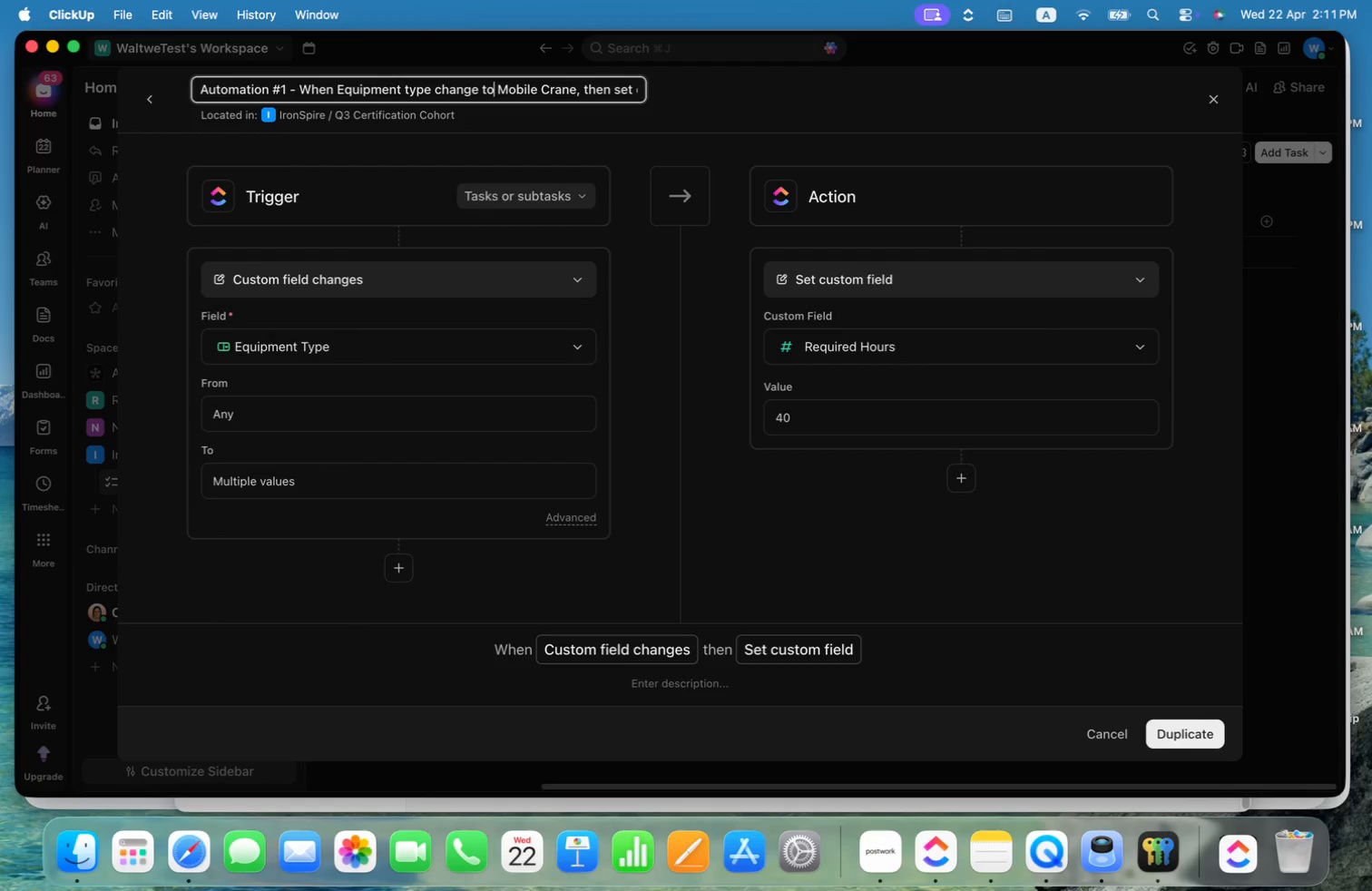 
key(Alt+ArrowRight)
 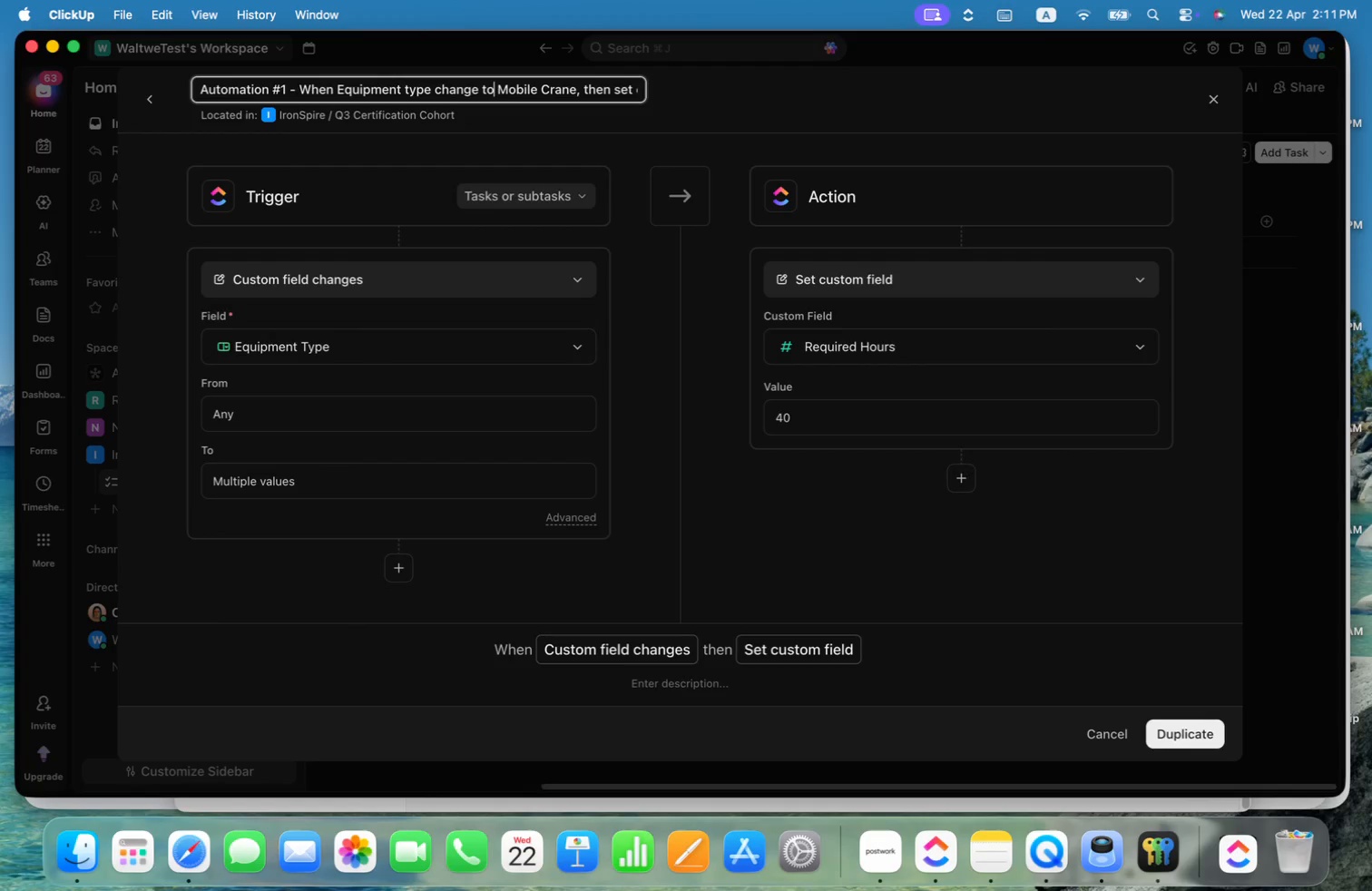 
key(ArrowRight)
 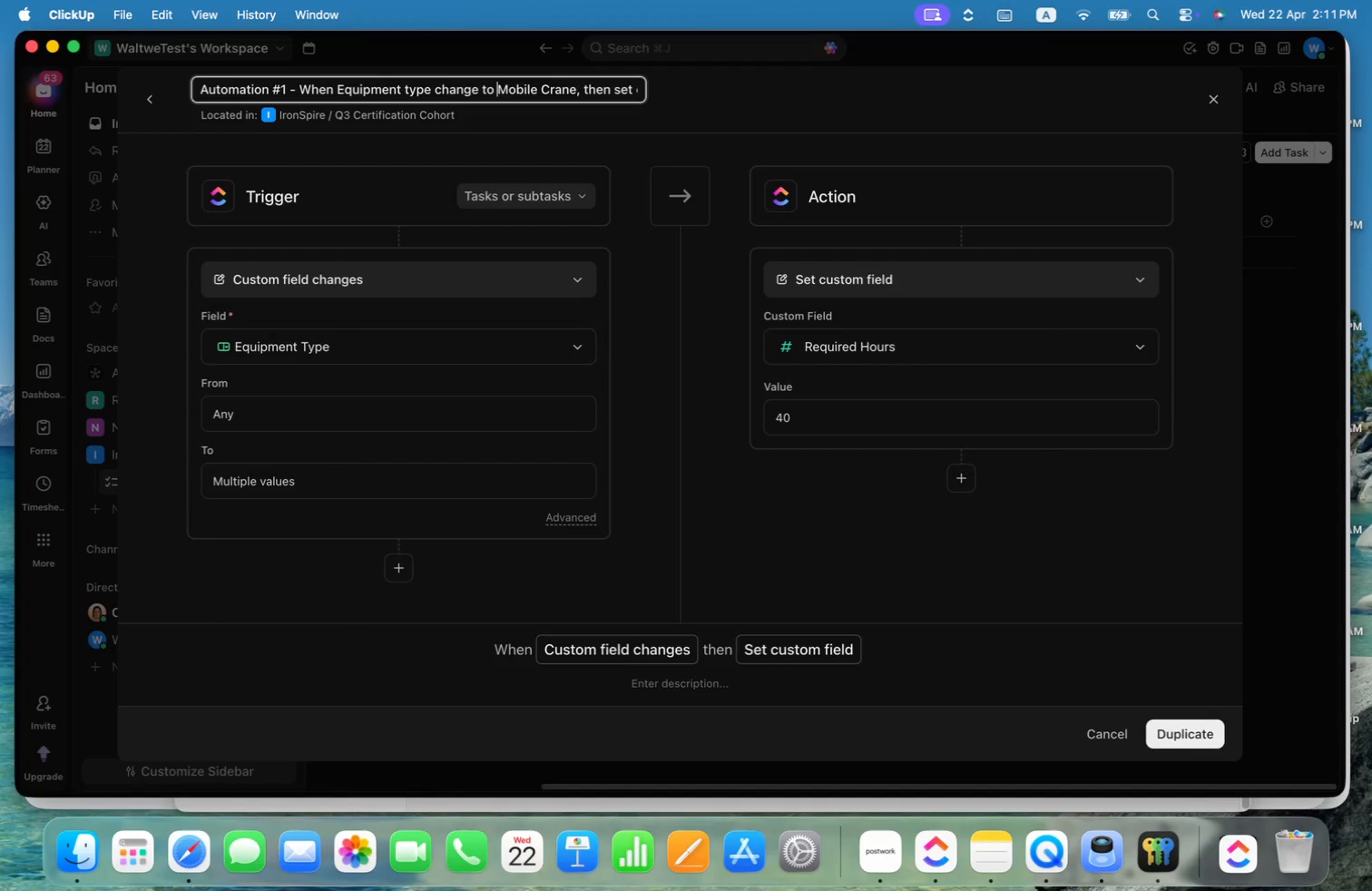 
key(Alt+OptionLeft)
 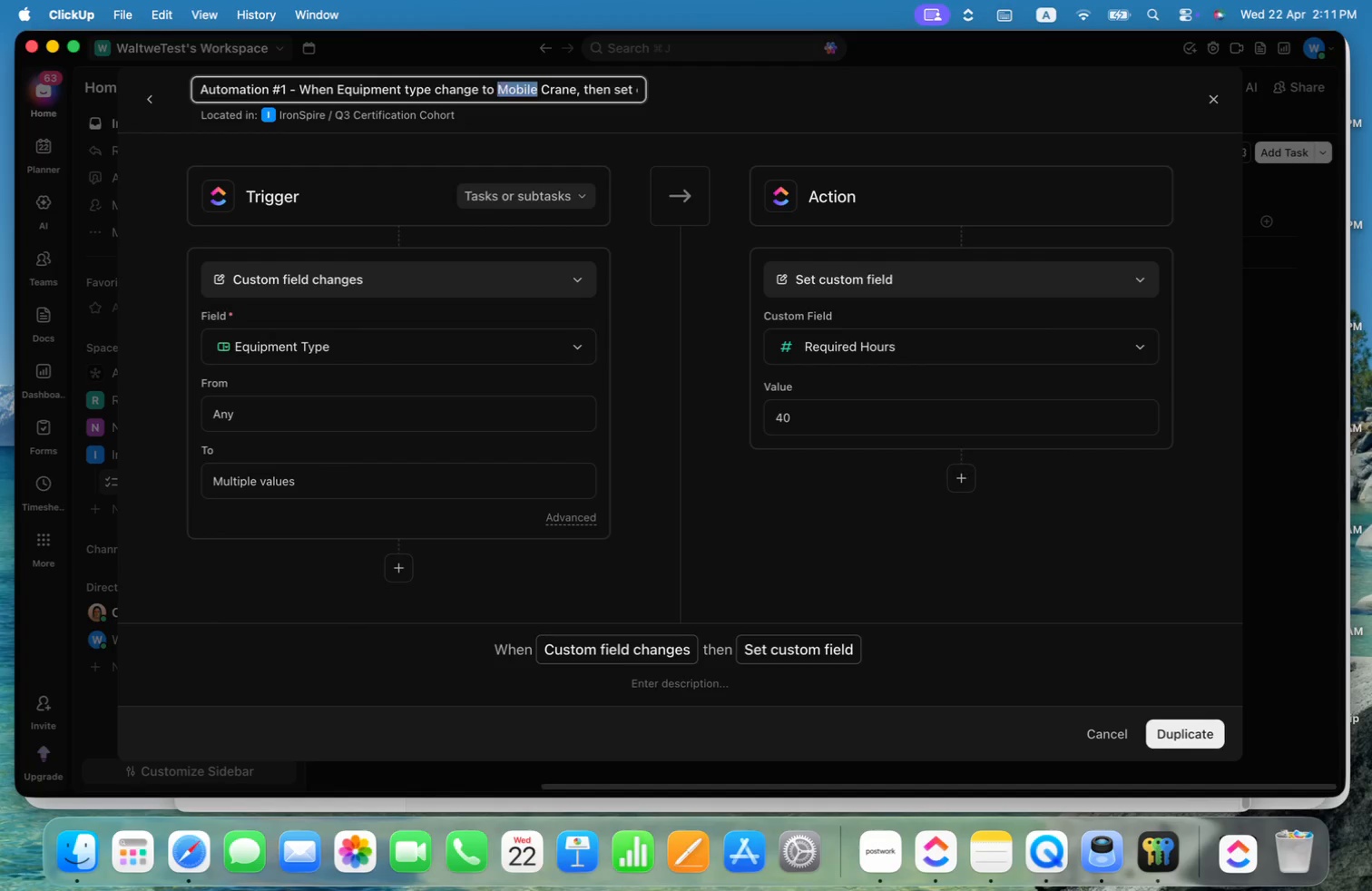 
key(Alt+Shift+ArrowRight)
 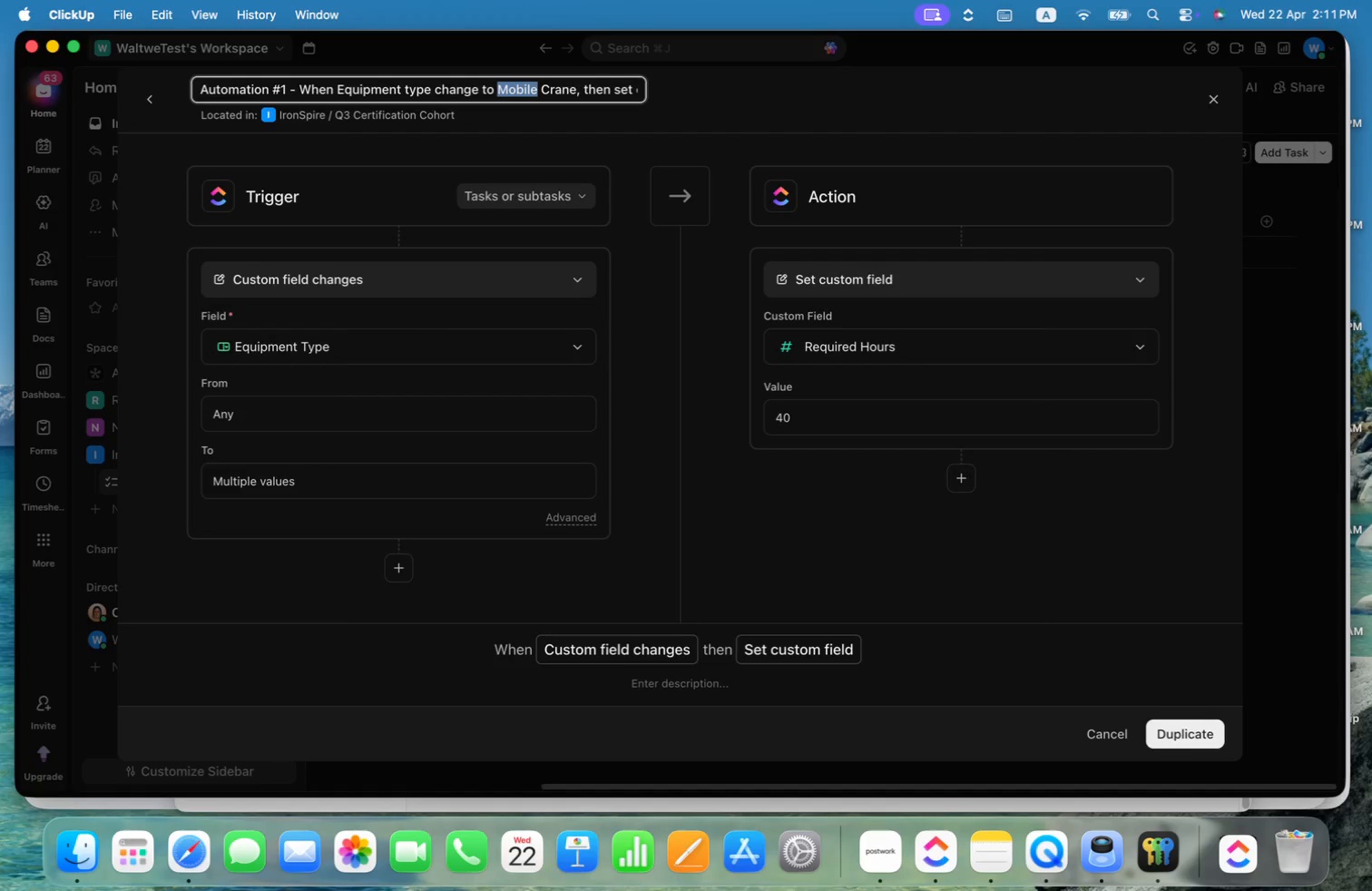 
key(Alt+Shift+ArrowRight)
 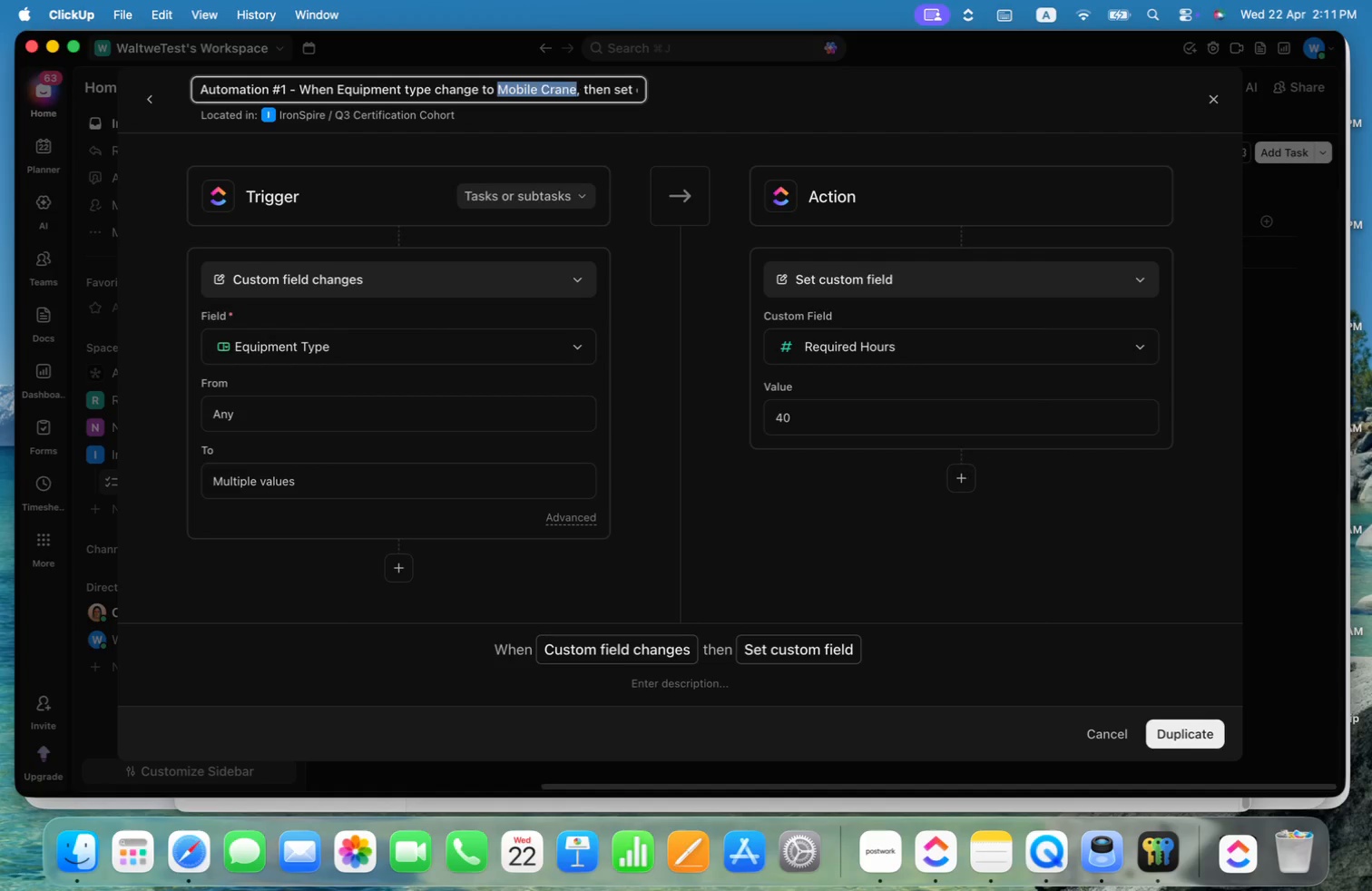 
type(Excavator)
 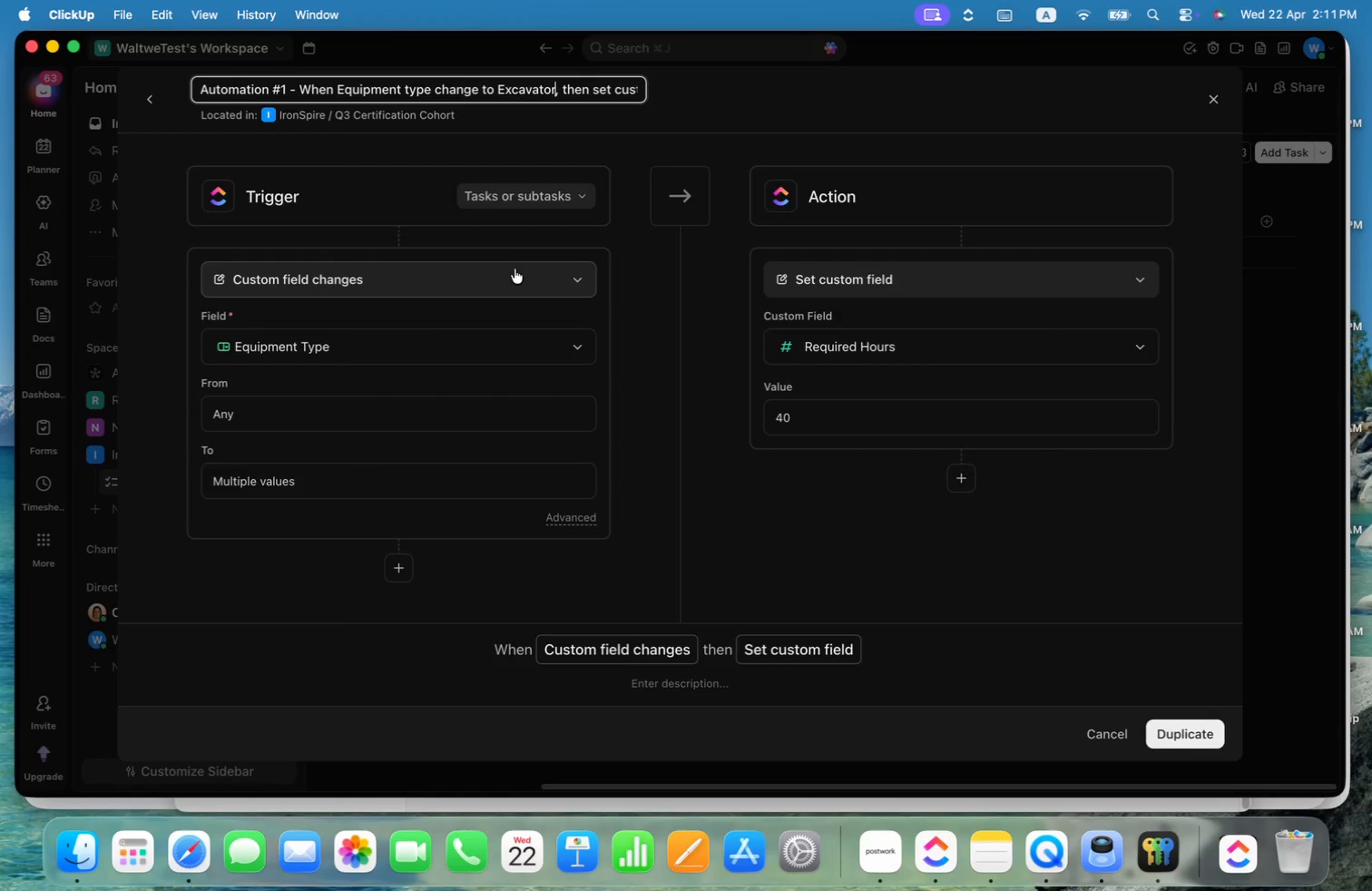 
left_click([867, 416])
 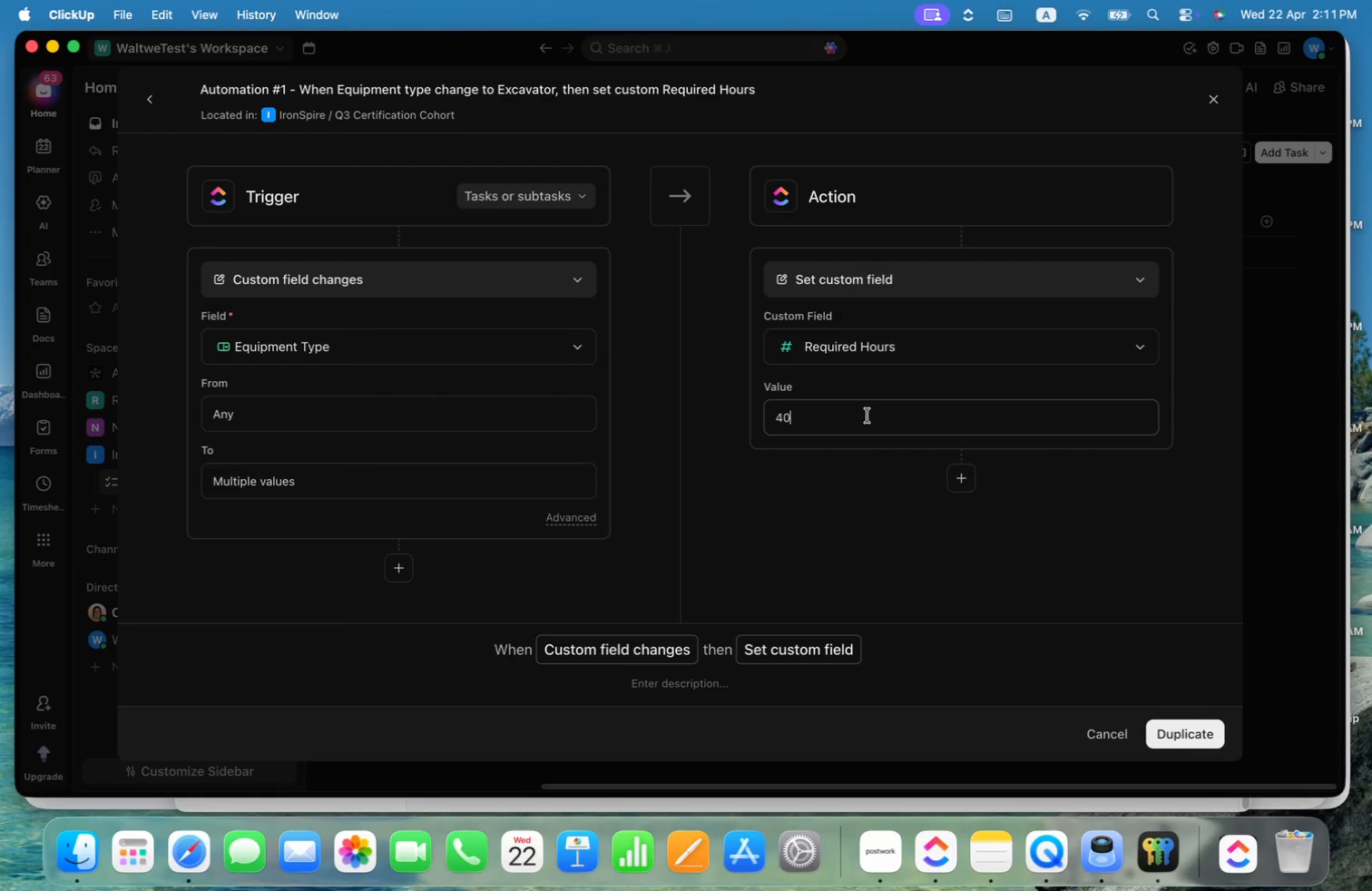 
key(Meta+Tab)
 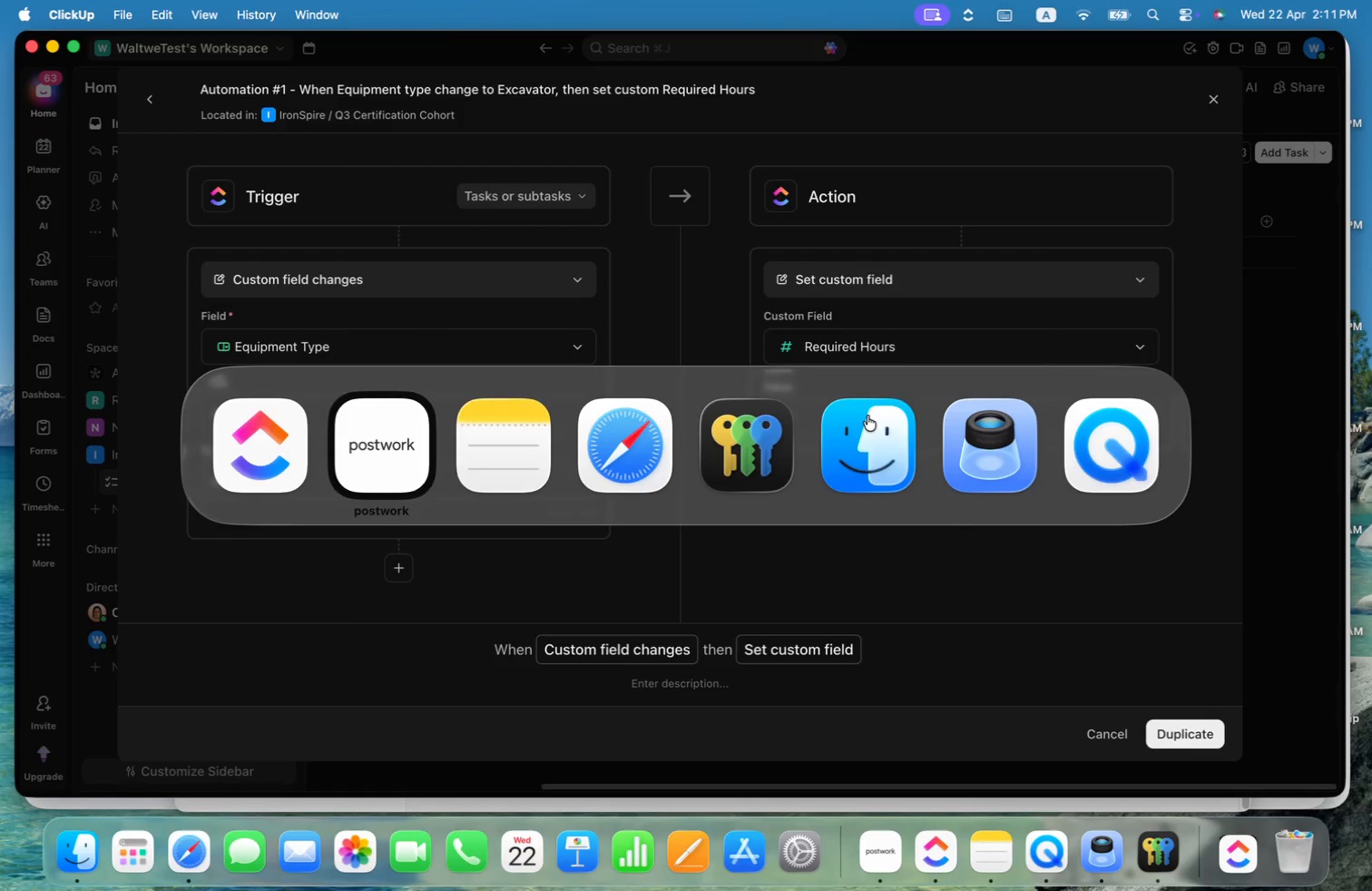 
key(Meta+Tab)
 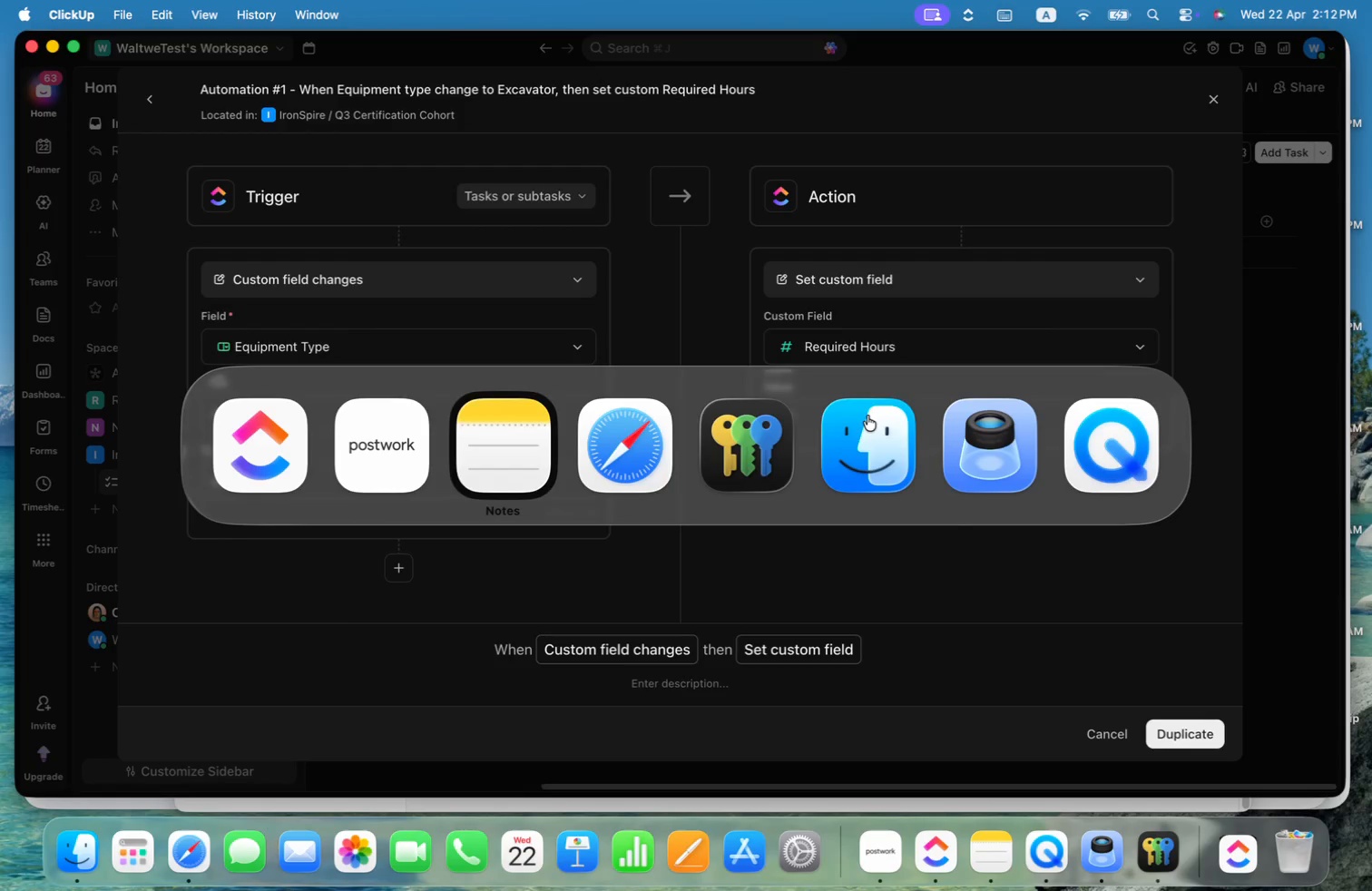 
key(Meta+ArrowLeft)